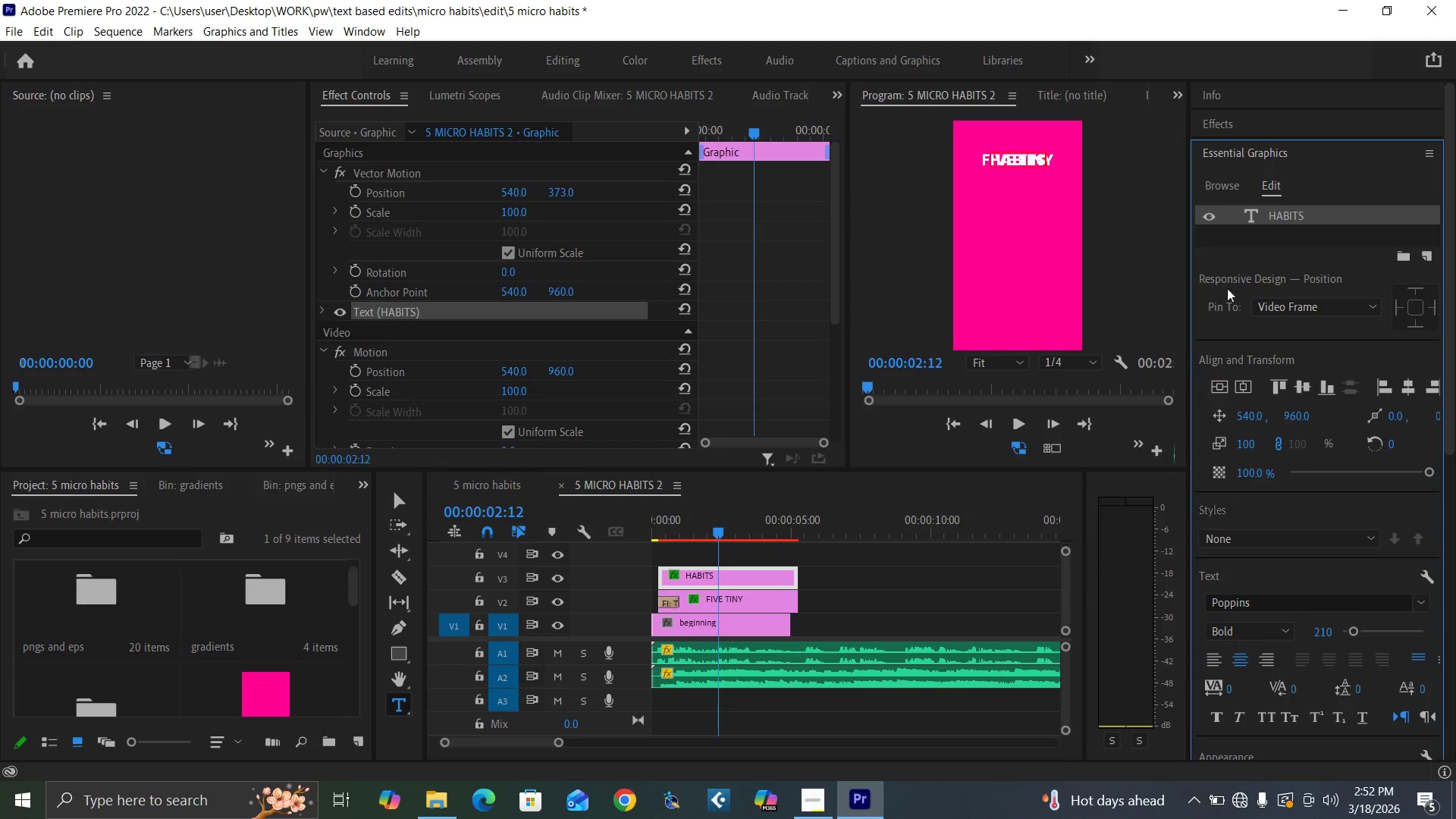 
double_click([1297, 212])
 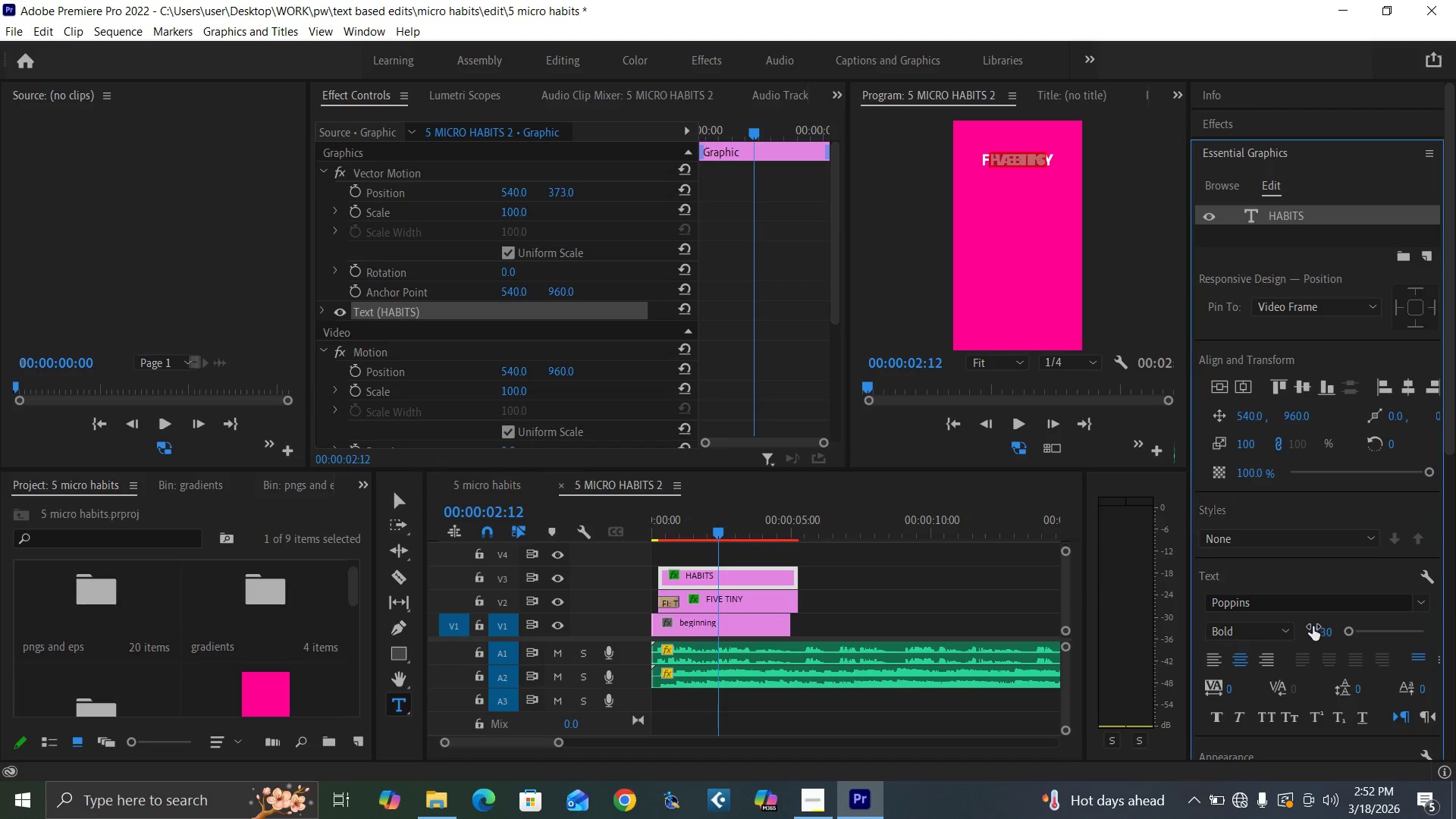 
left_click([1325, 635])
 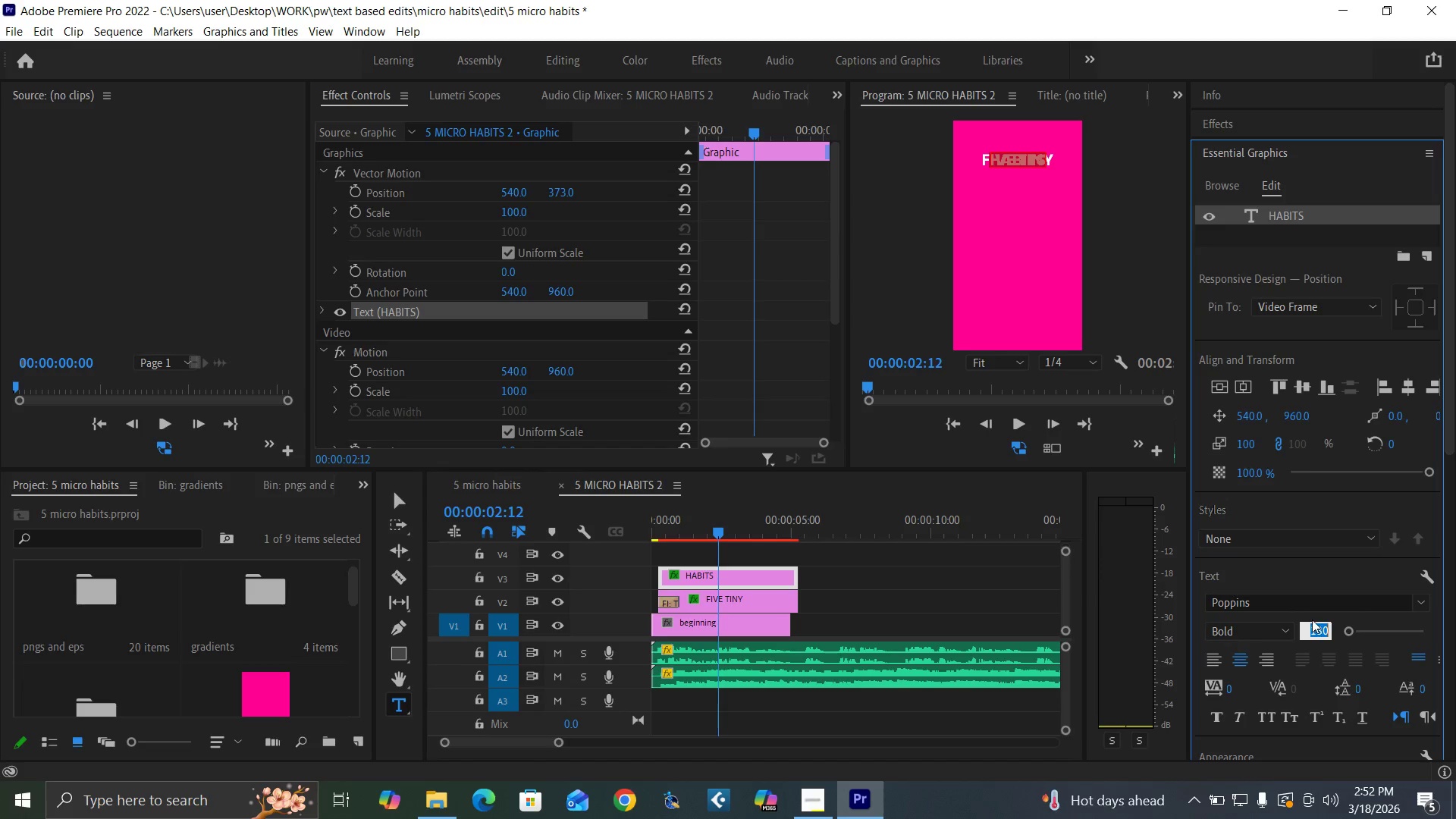 
type(210)
 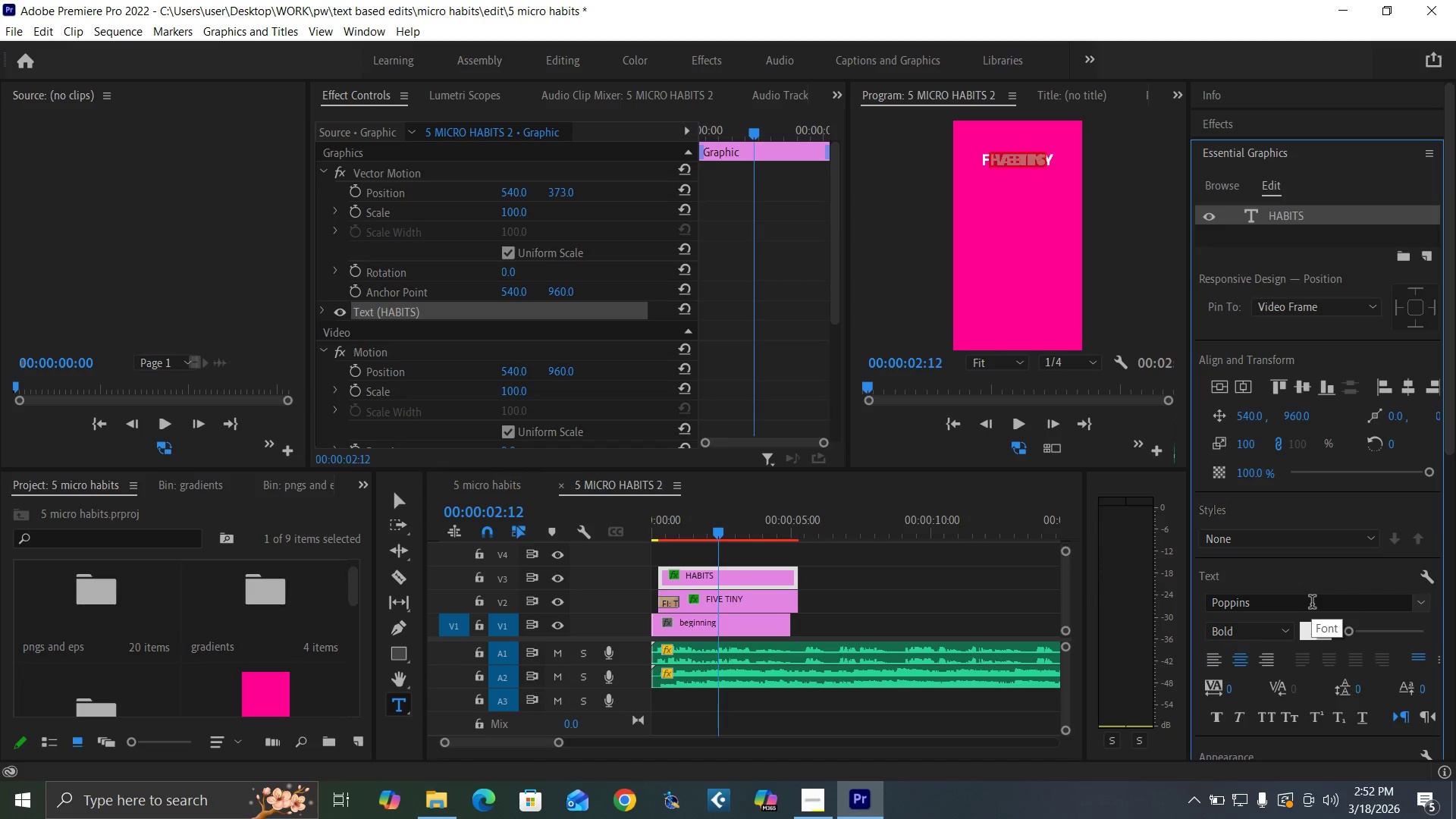 
key(Enter)
 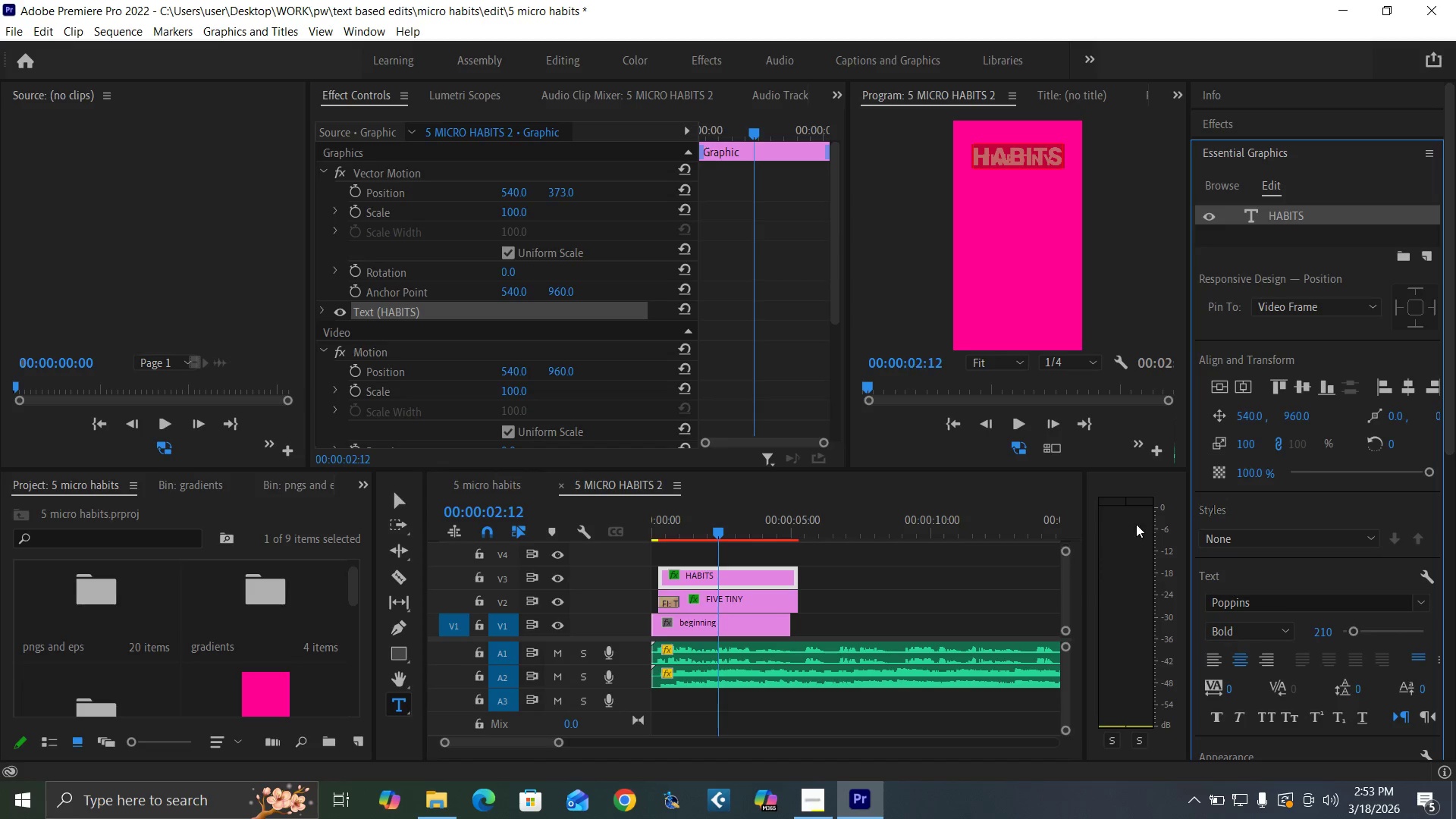 
left_click_drag(start_coordinate=[1448, 436], to_coordinate=[1421, 480])
 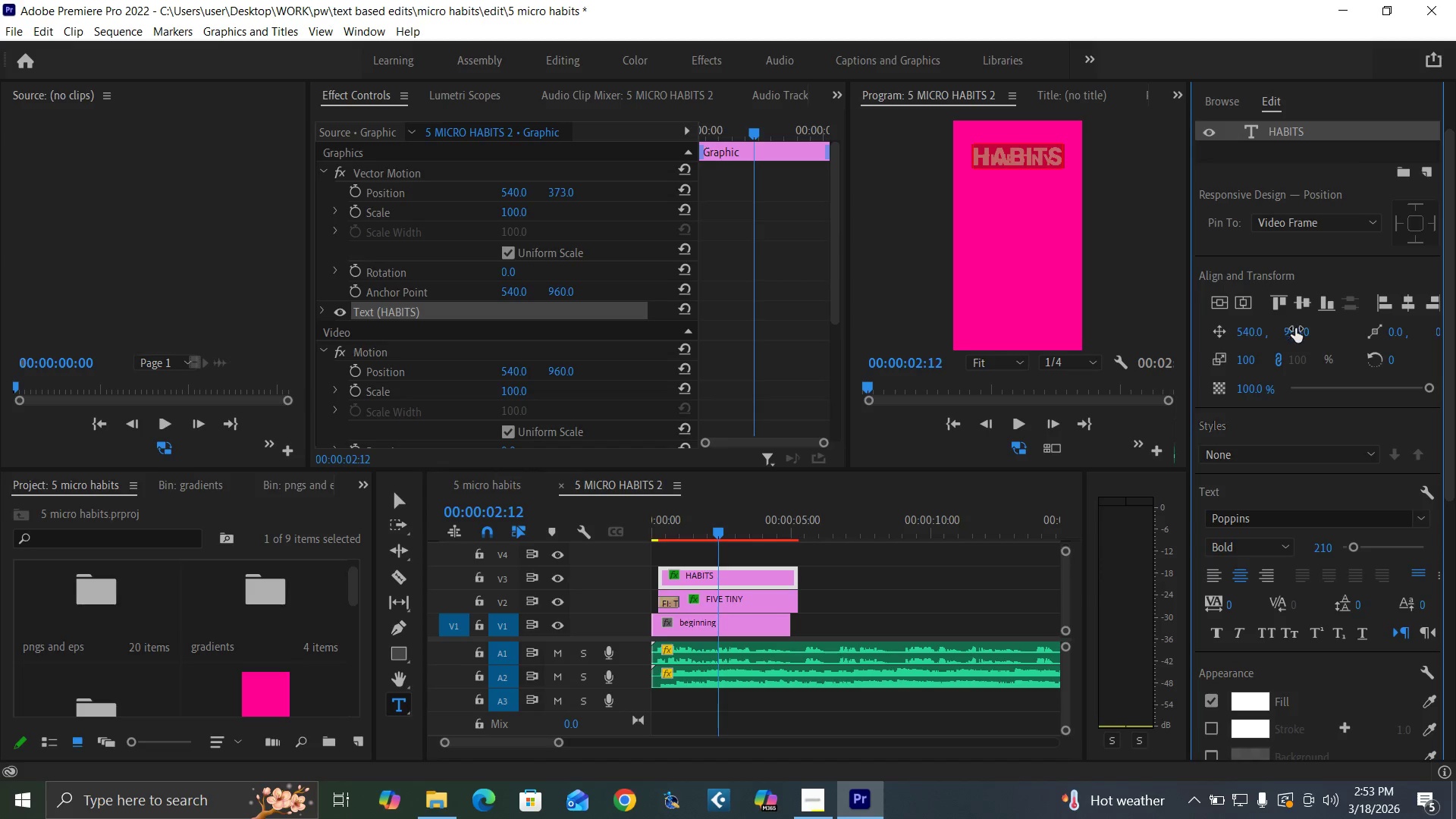 
left_click_drag(start_coordinate=[1296, 331], to_coordinate=[1178, 356])
 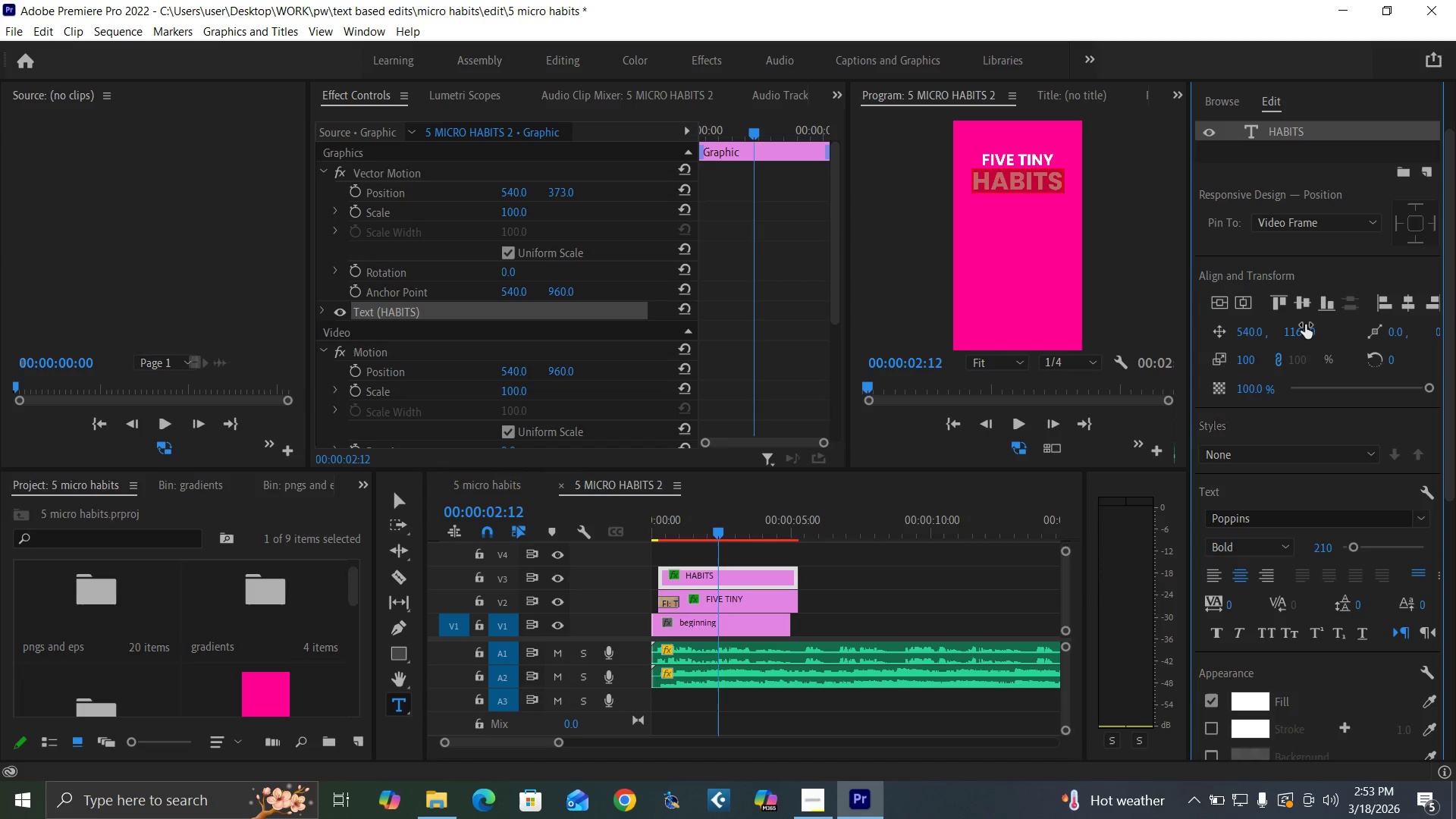 
key(Control+Backquote)
 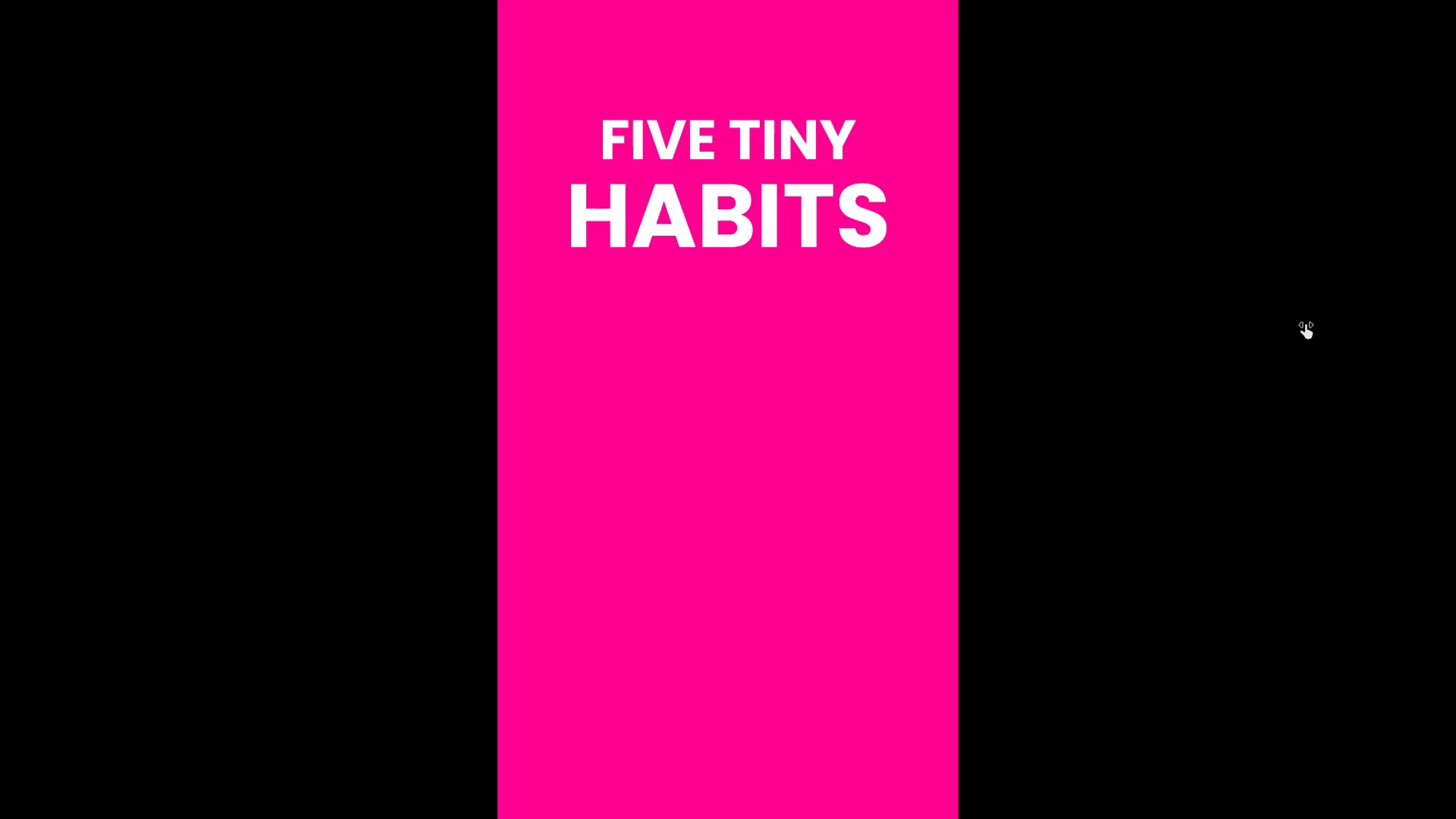 
hold_key(key=ControlLeft, duration=1.5)
 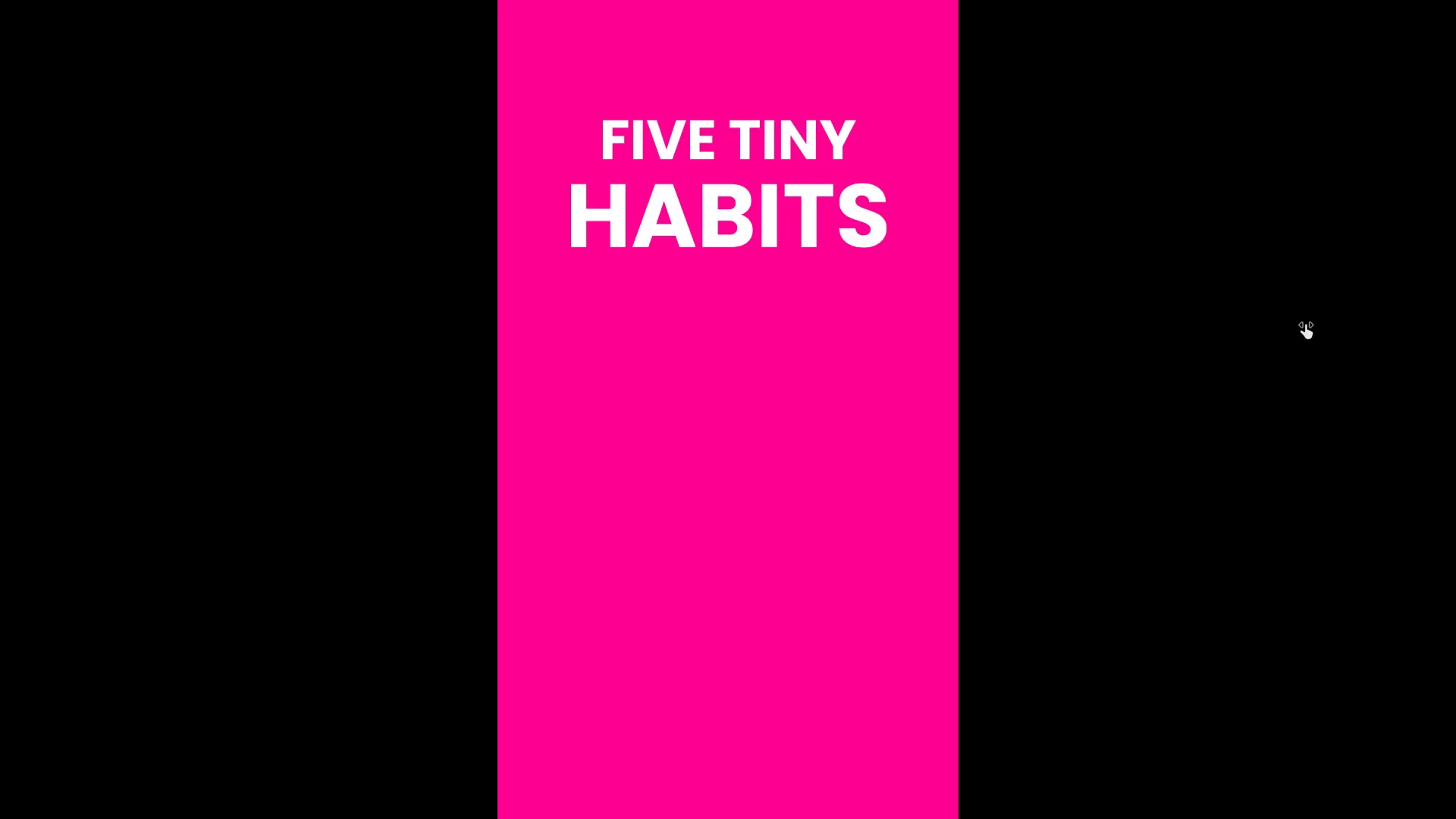 
hold_key(key=ControlLeft, duration=1.5)
 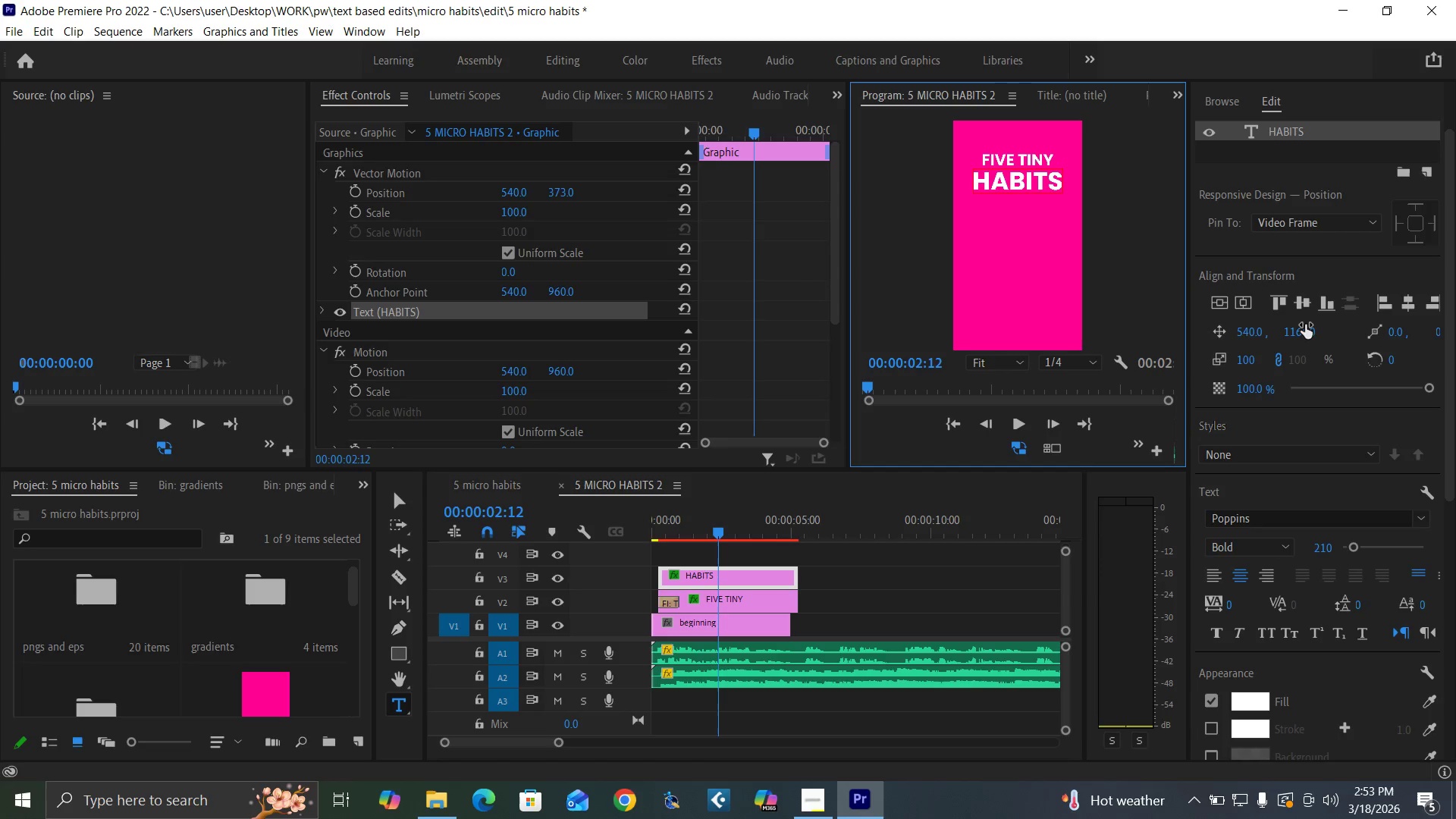 
key(Control+Backquote)
 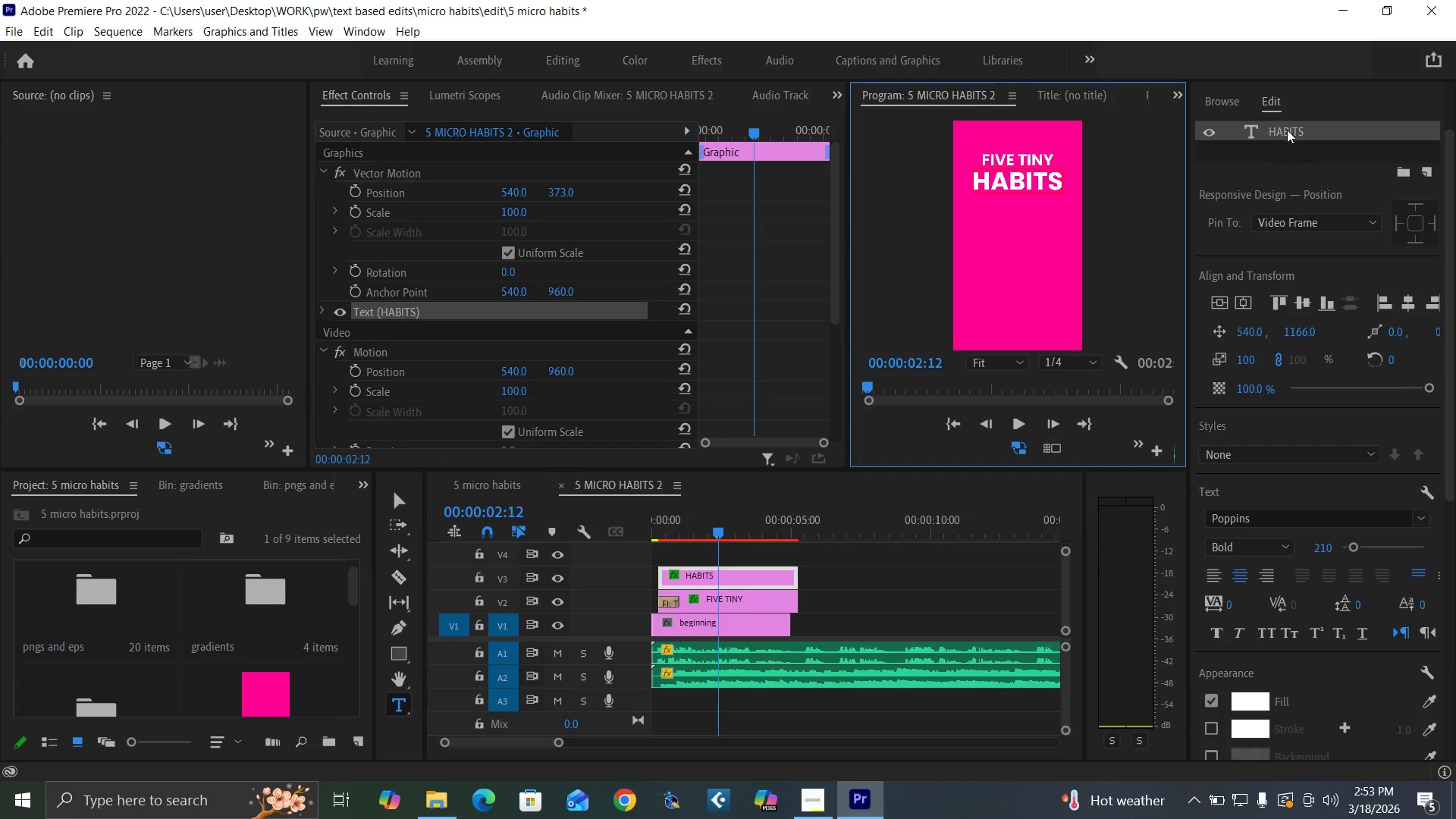 
double_click([1294, 129])
 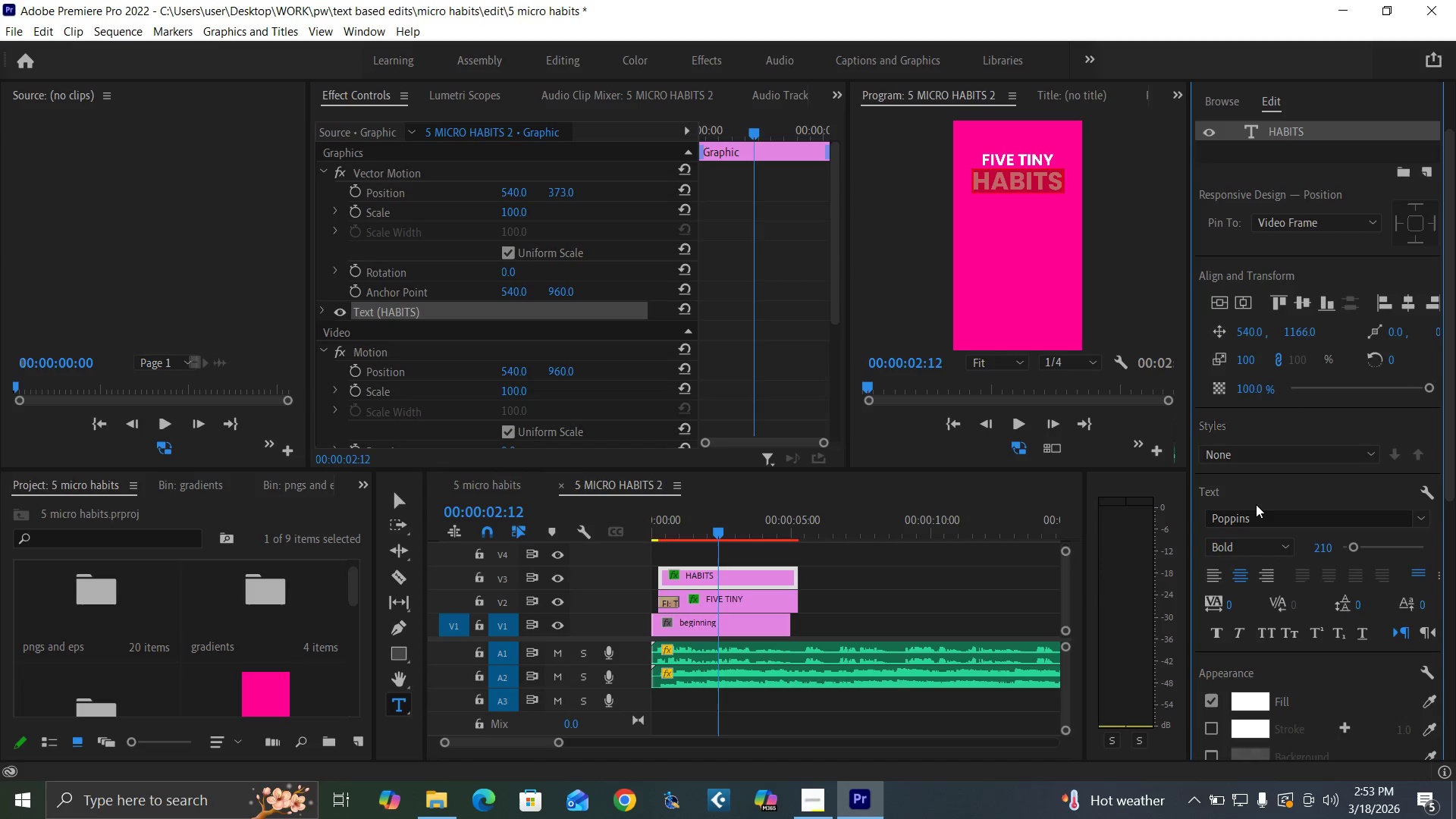 
left_click([1249, 521])
 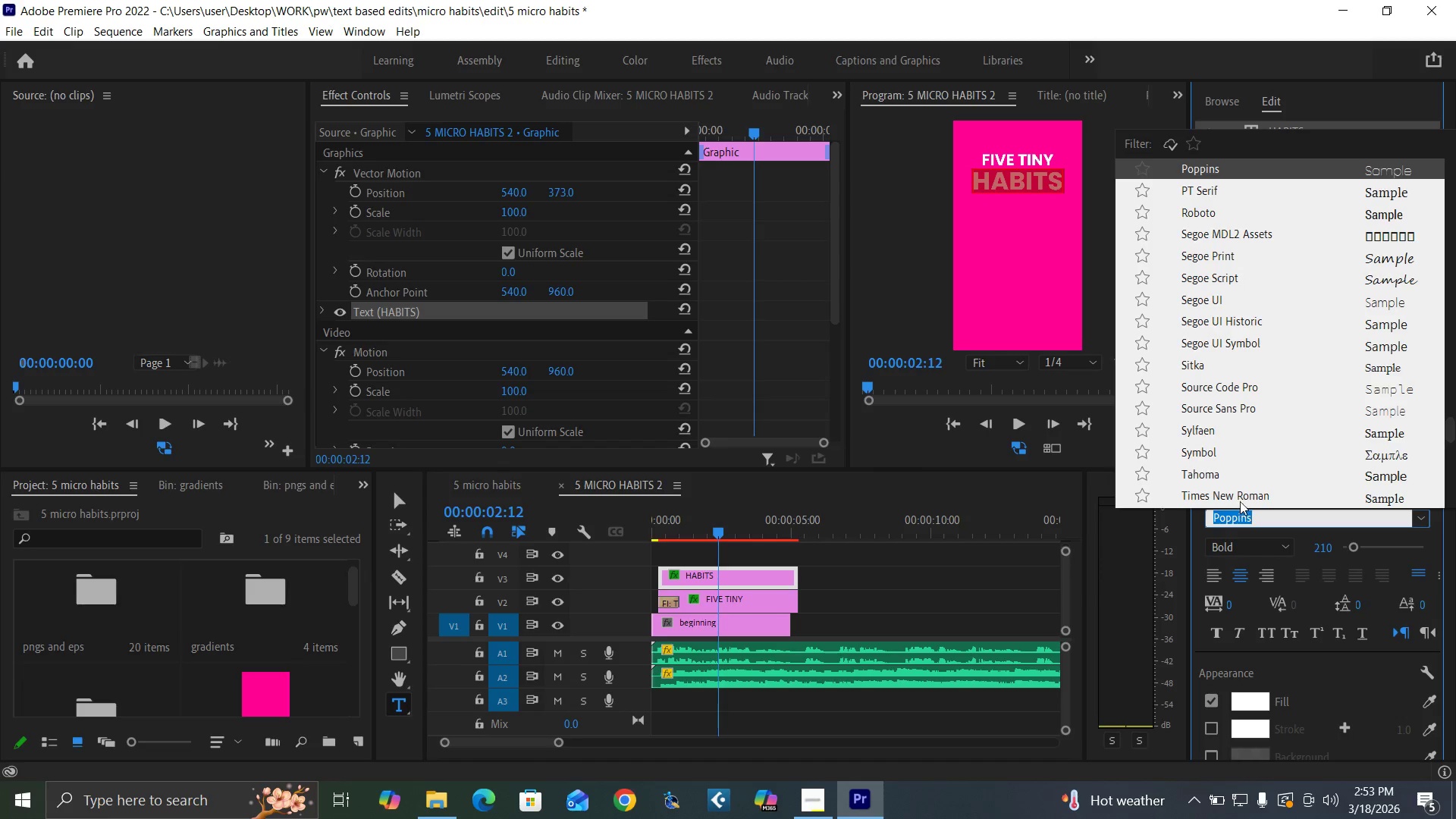 
type(IMPACT)
 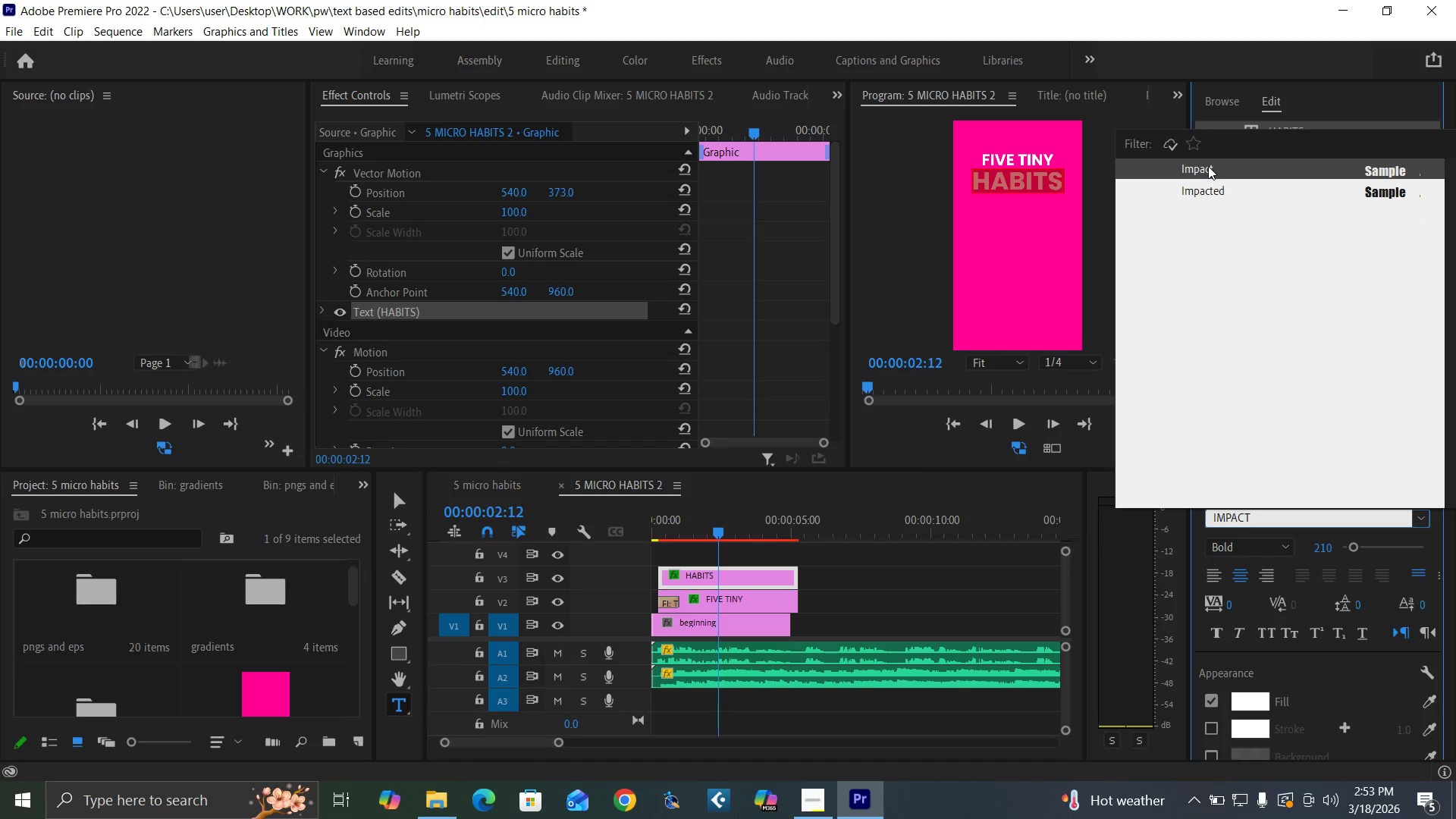 
left_click([1208, 166])
 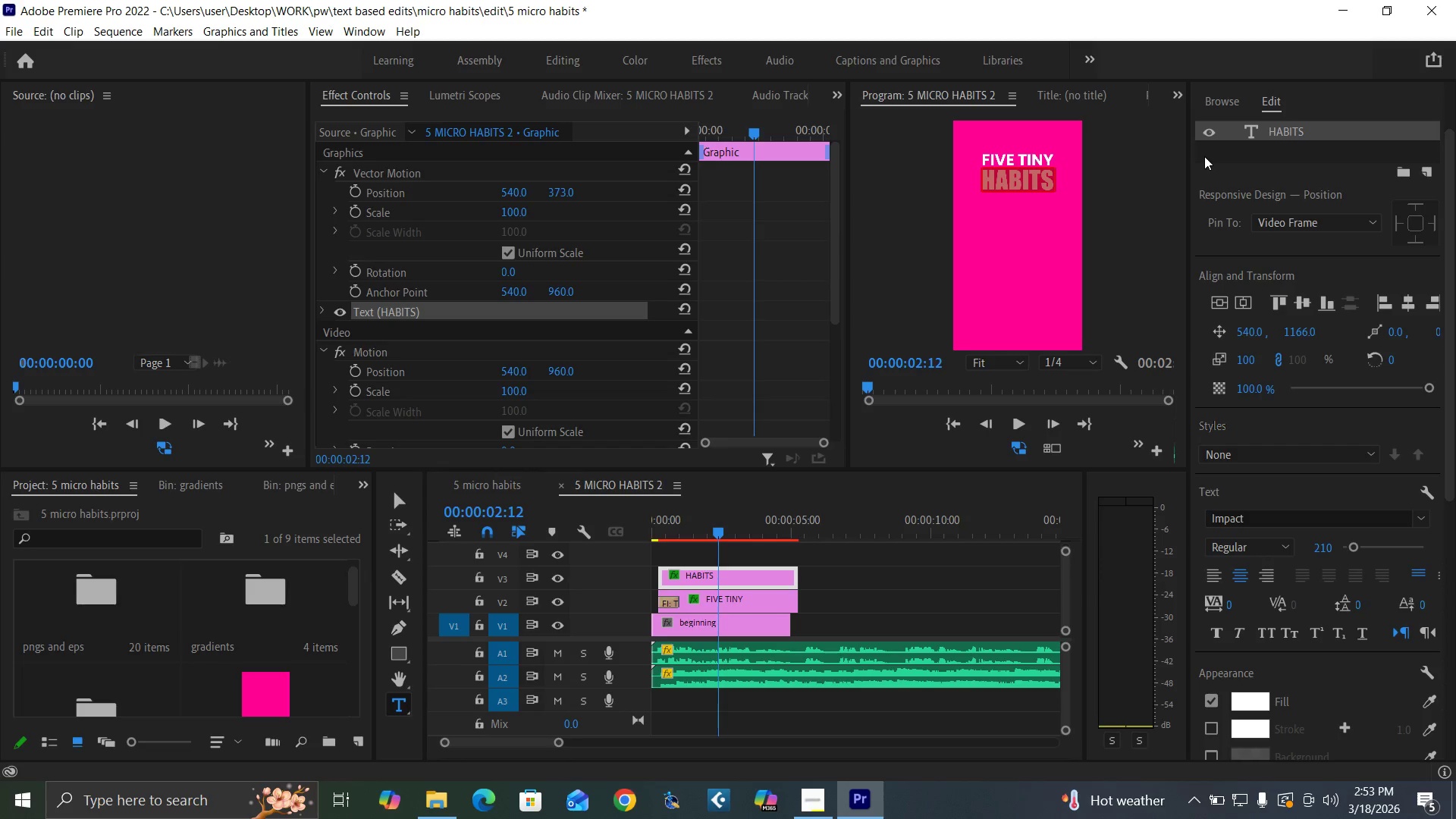 
key(Control+Backquote)
 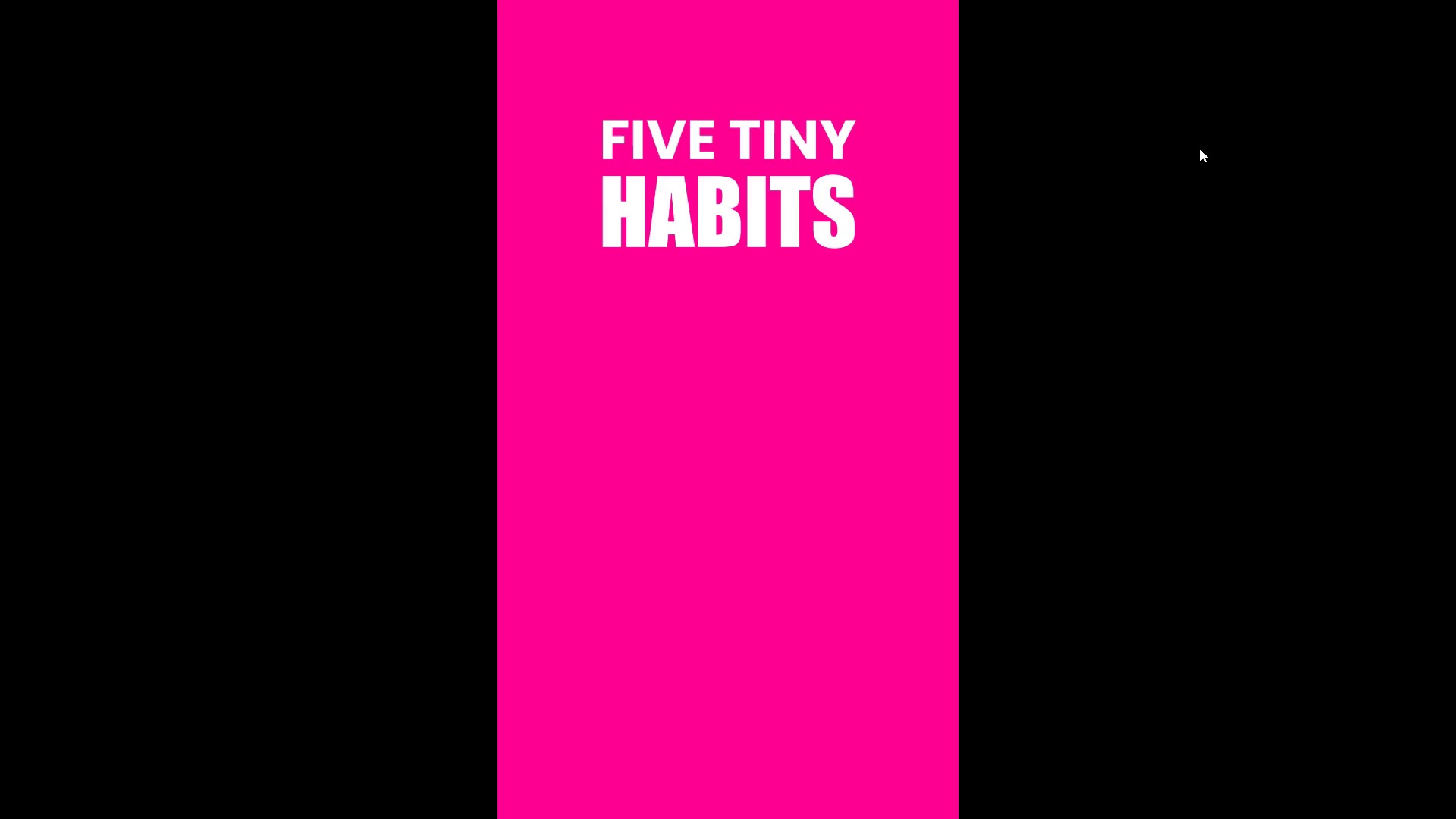 
key(Control+Backquote)
 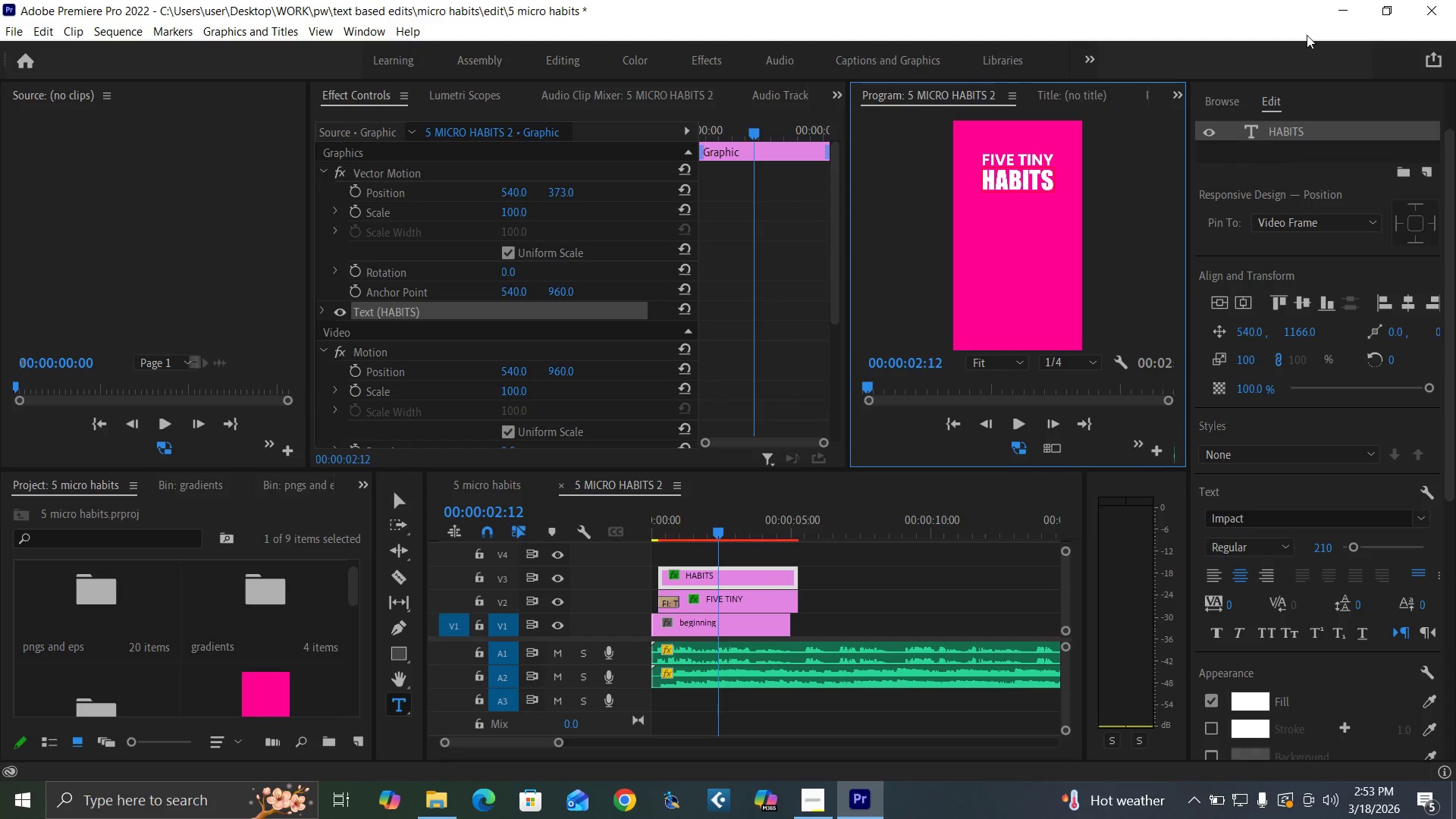 
double_click([1294, 139])
 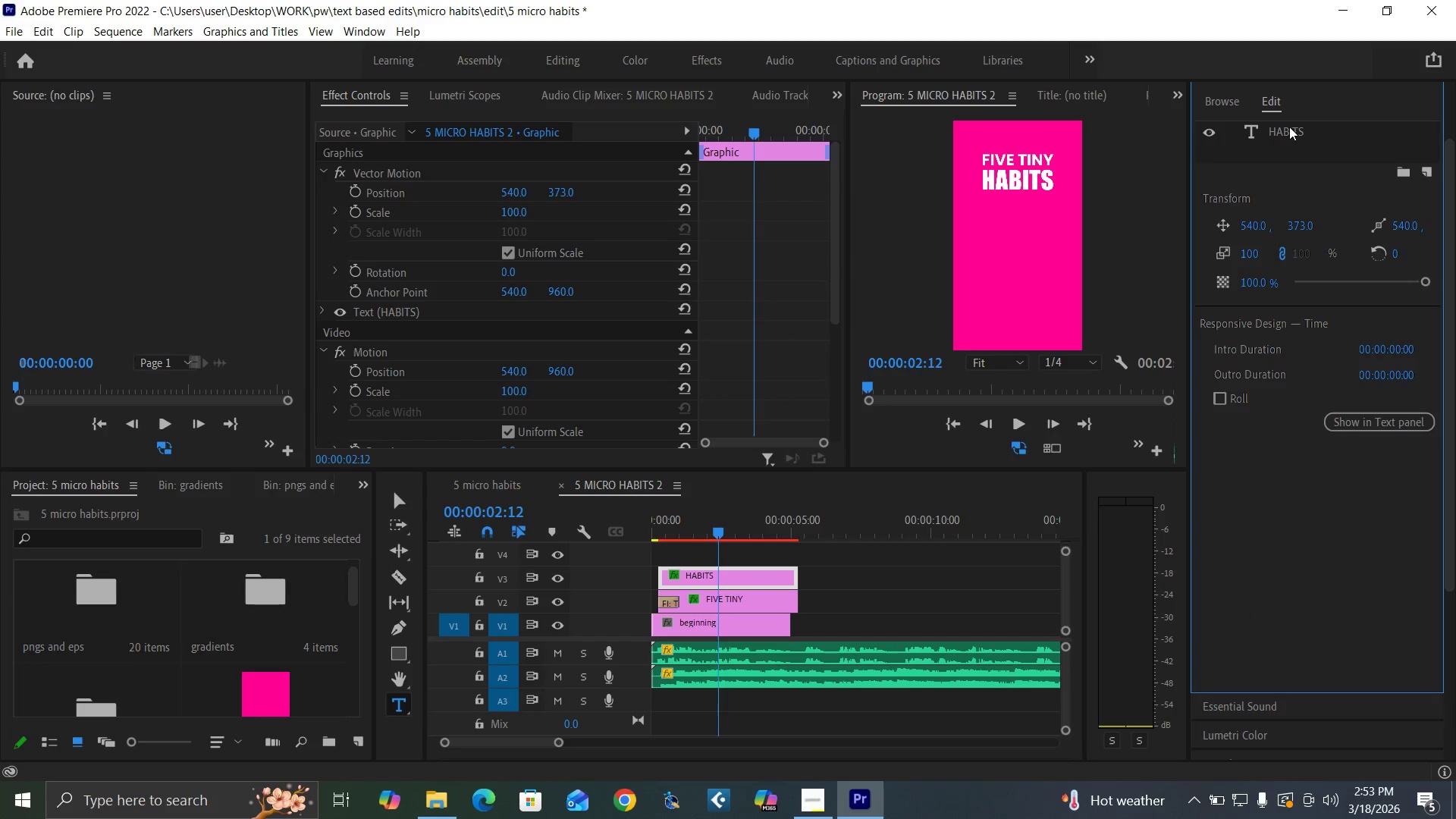 
triple_click([1290, 127])
 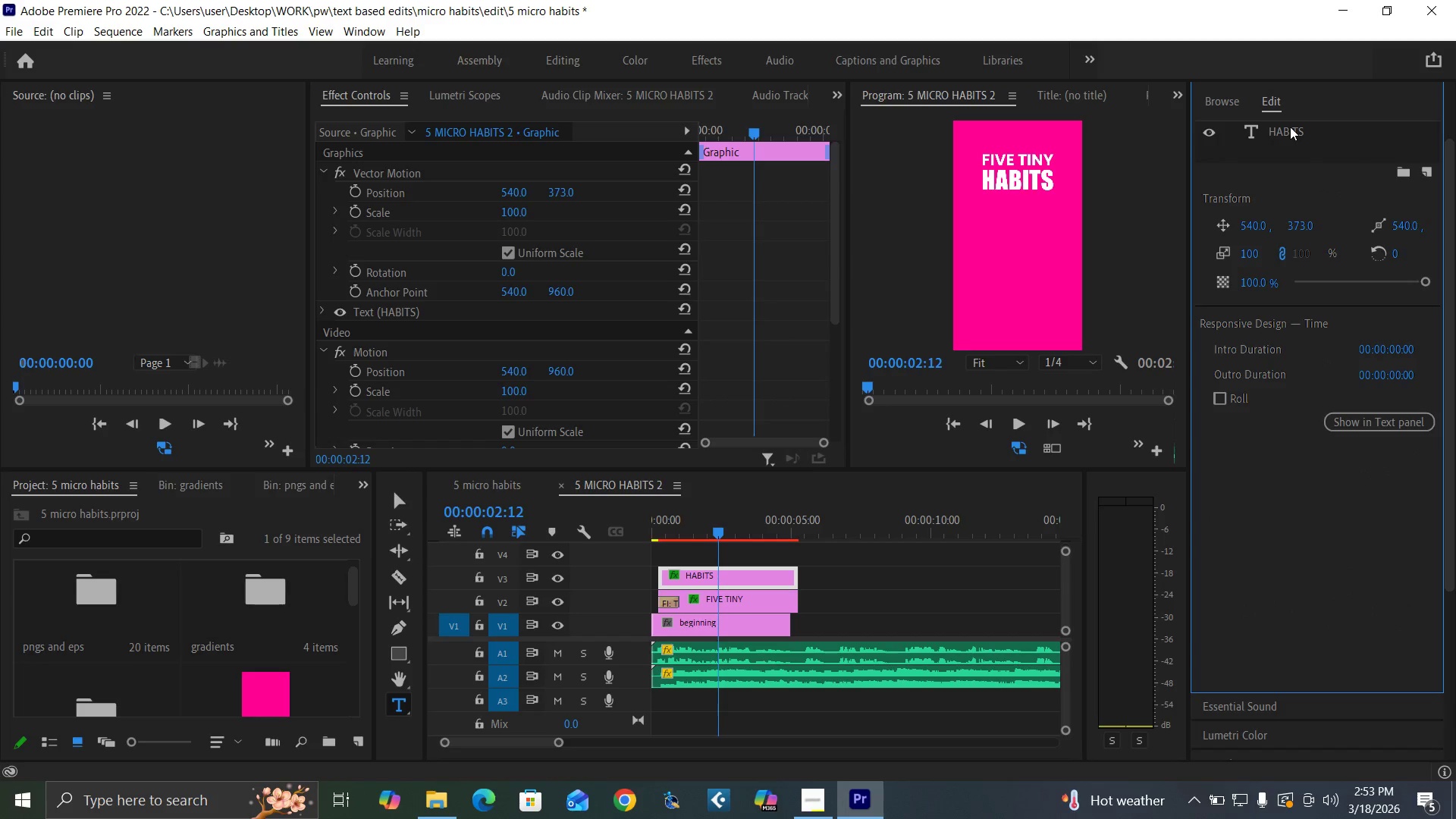 
triple_click([1289, 127])
 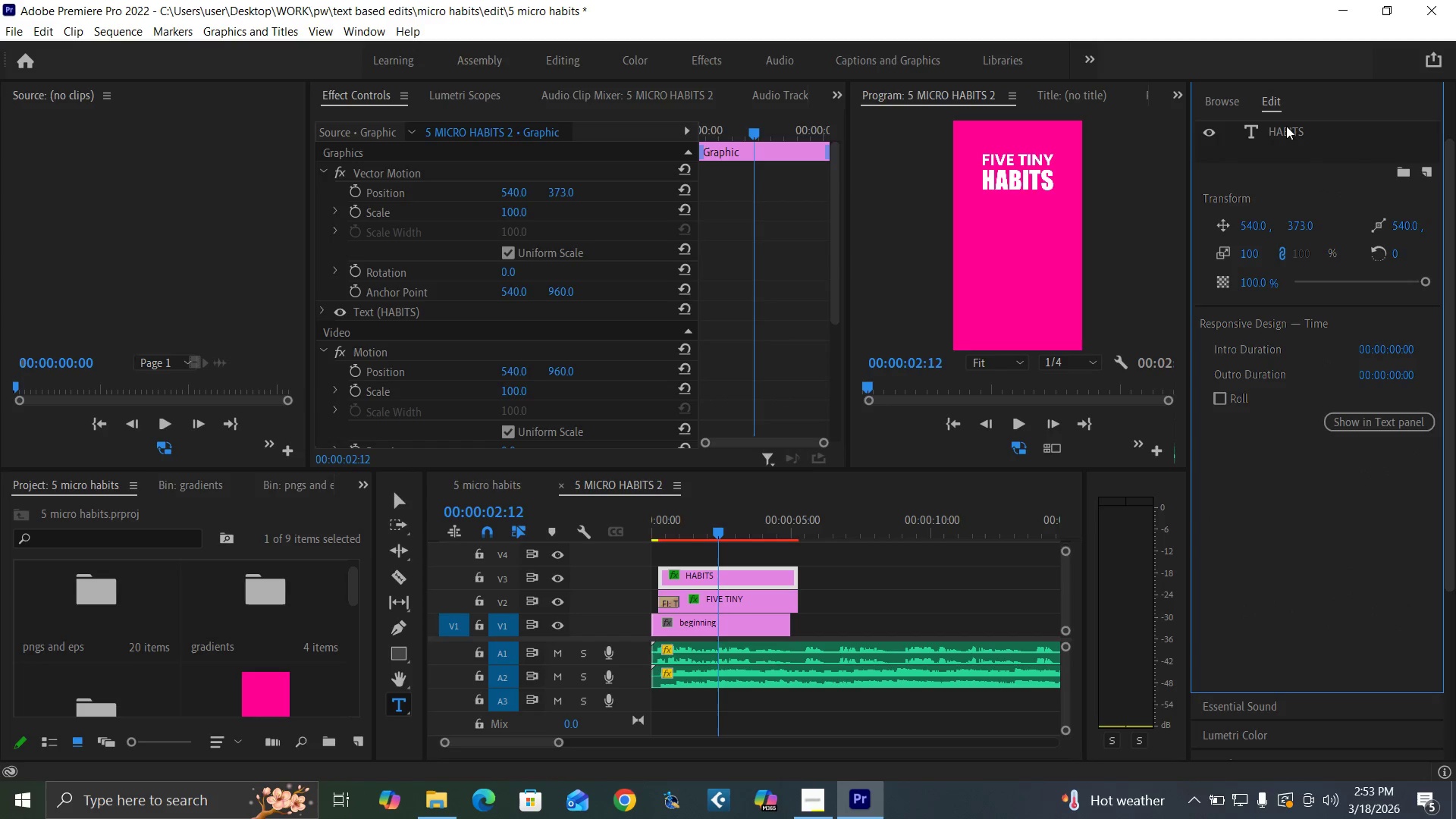 
triple_click([1286, 126])
 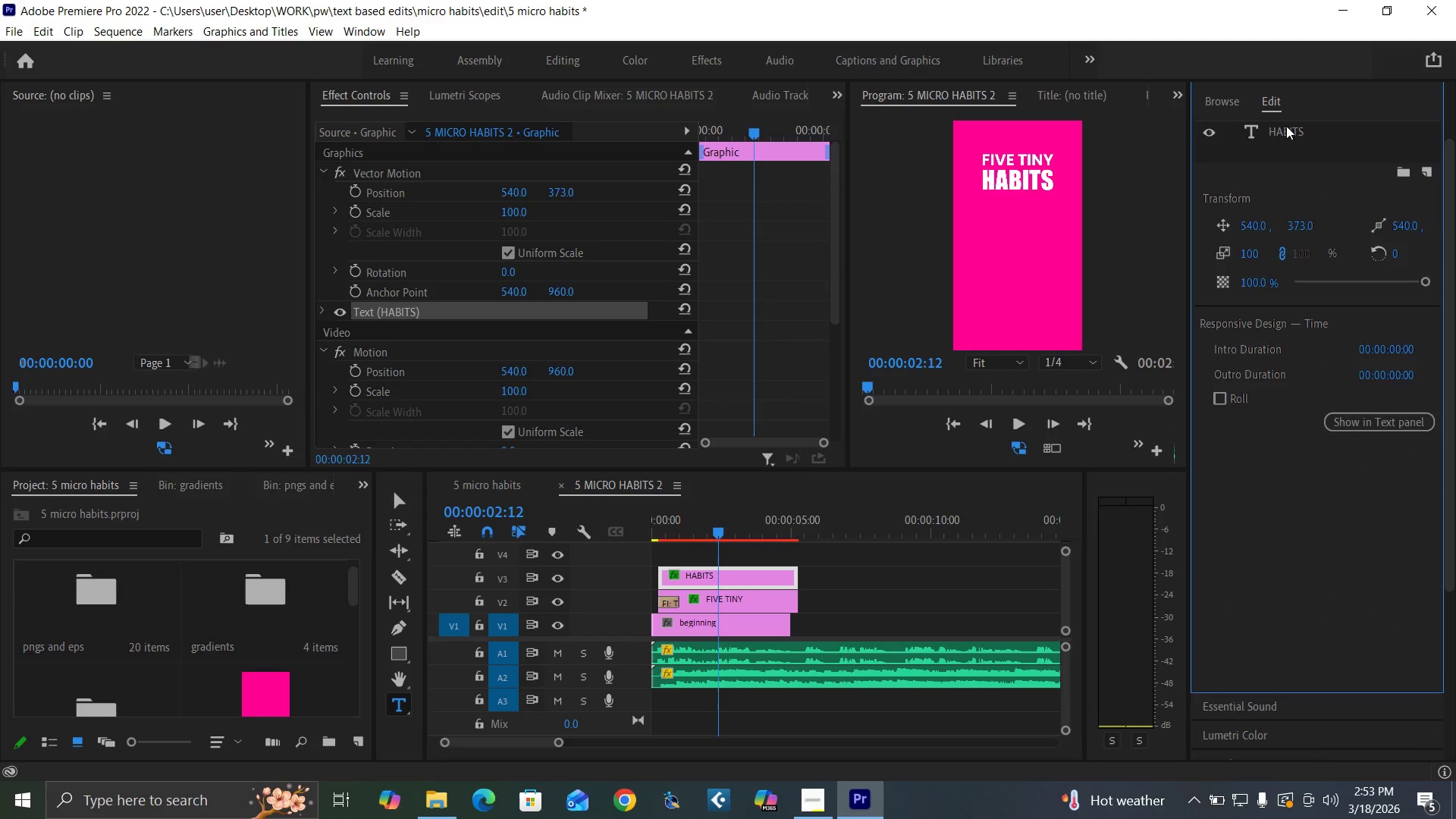 
triple_click([1286, 126])
 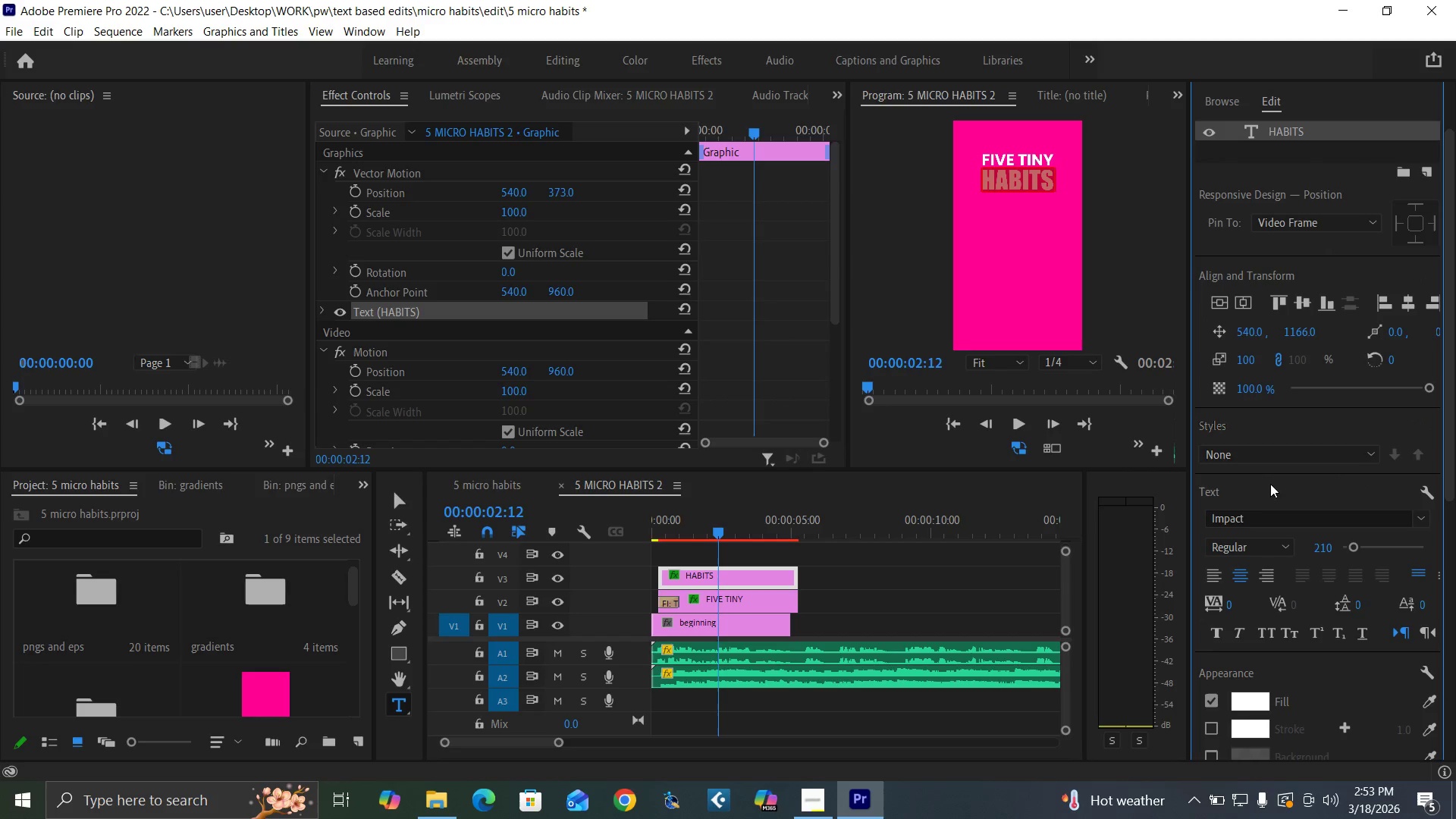 
left_click([1254, 519])
 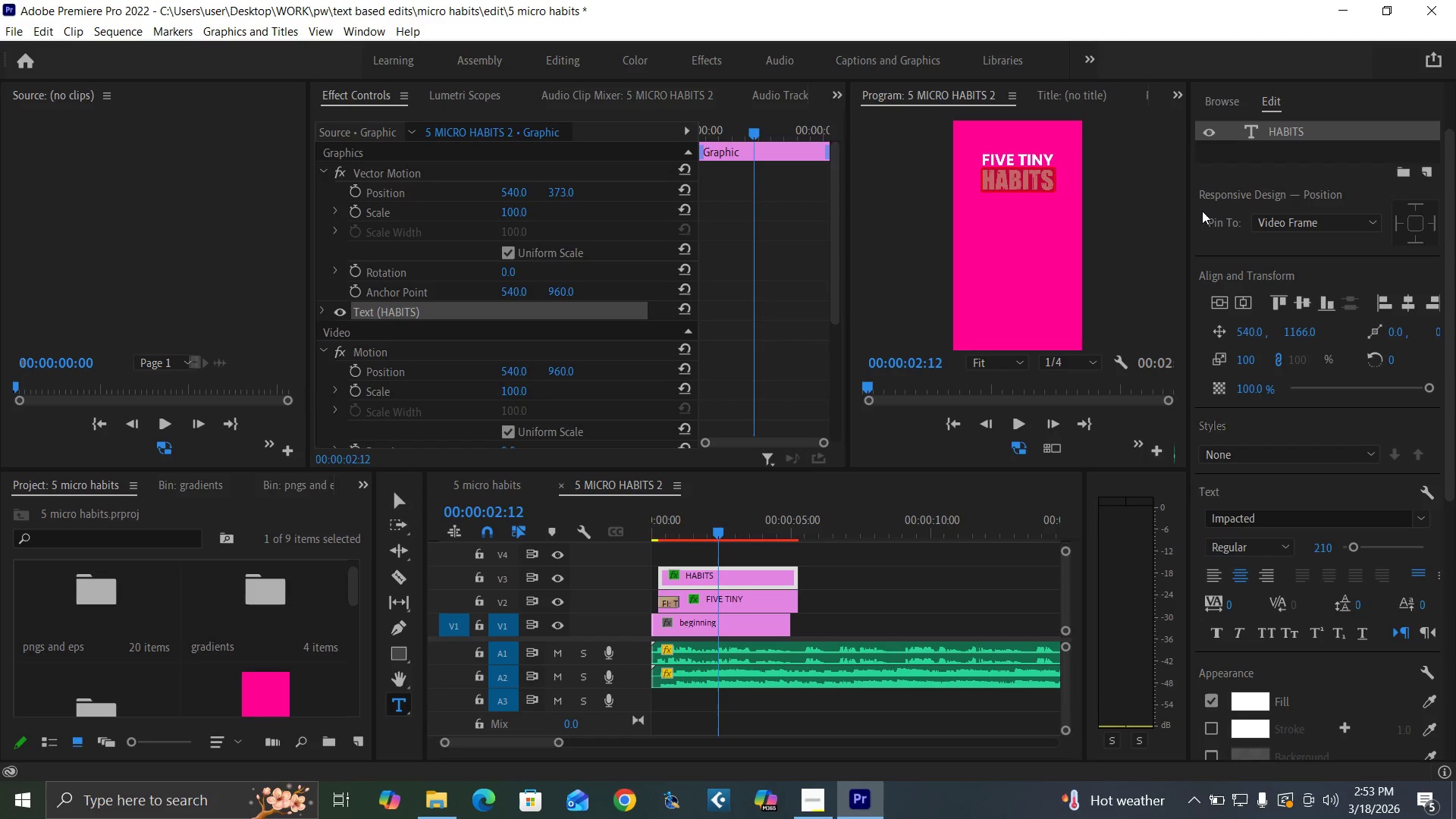 
key(Control+Backquote)
 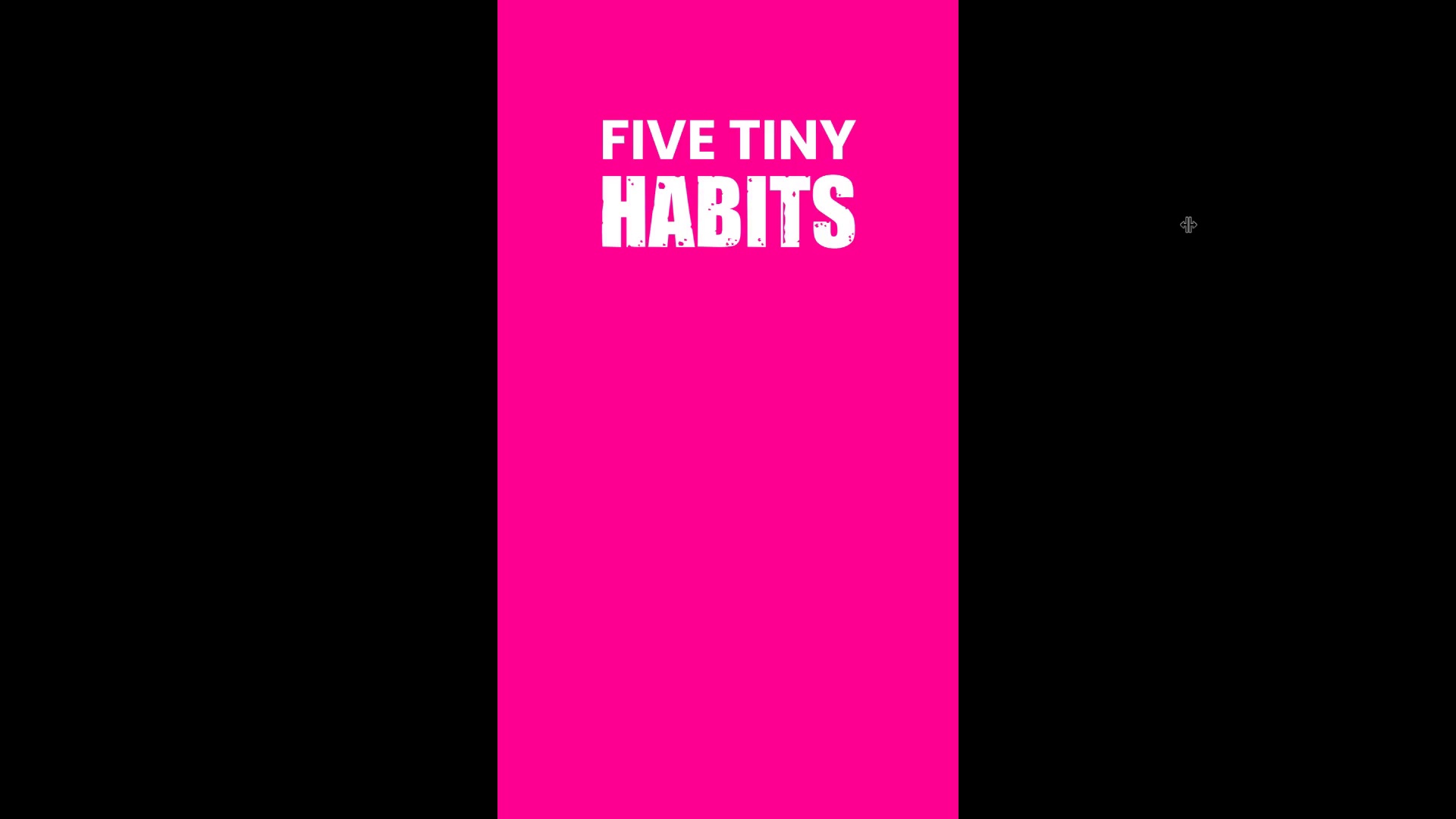 
key(Control+Backquote)
 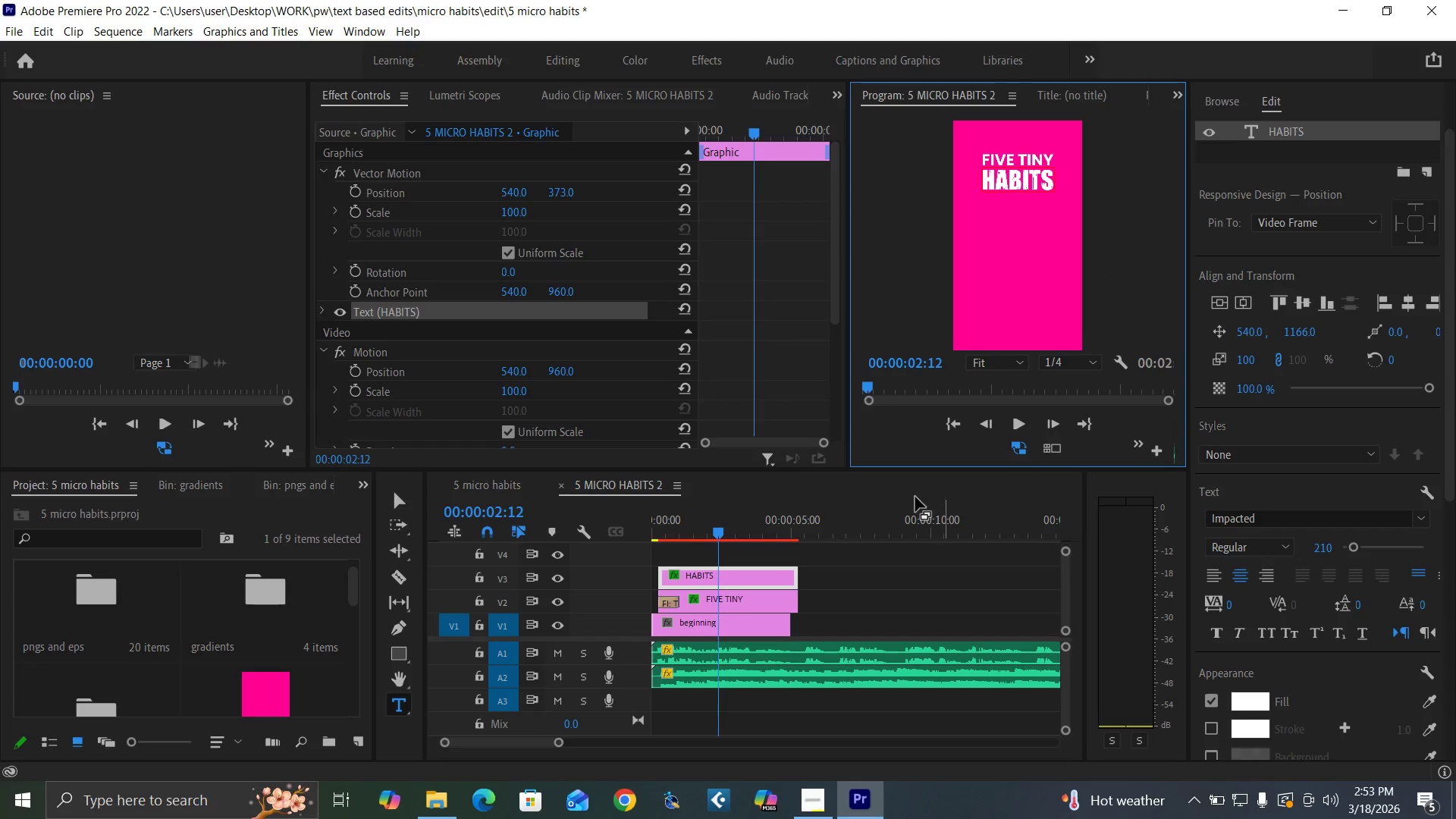 
wait(5.22)
 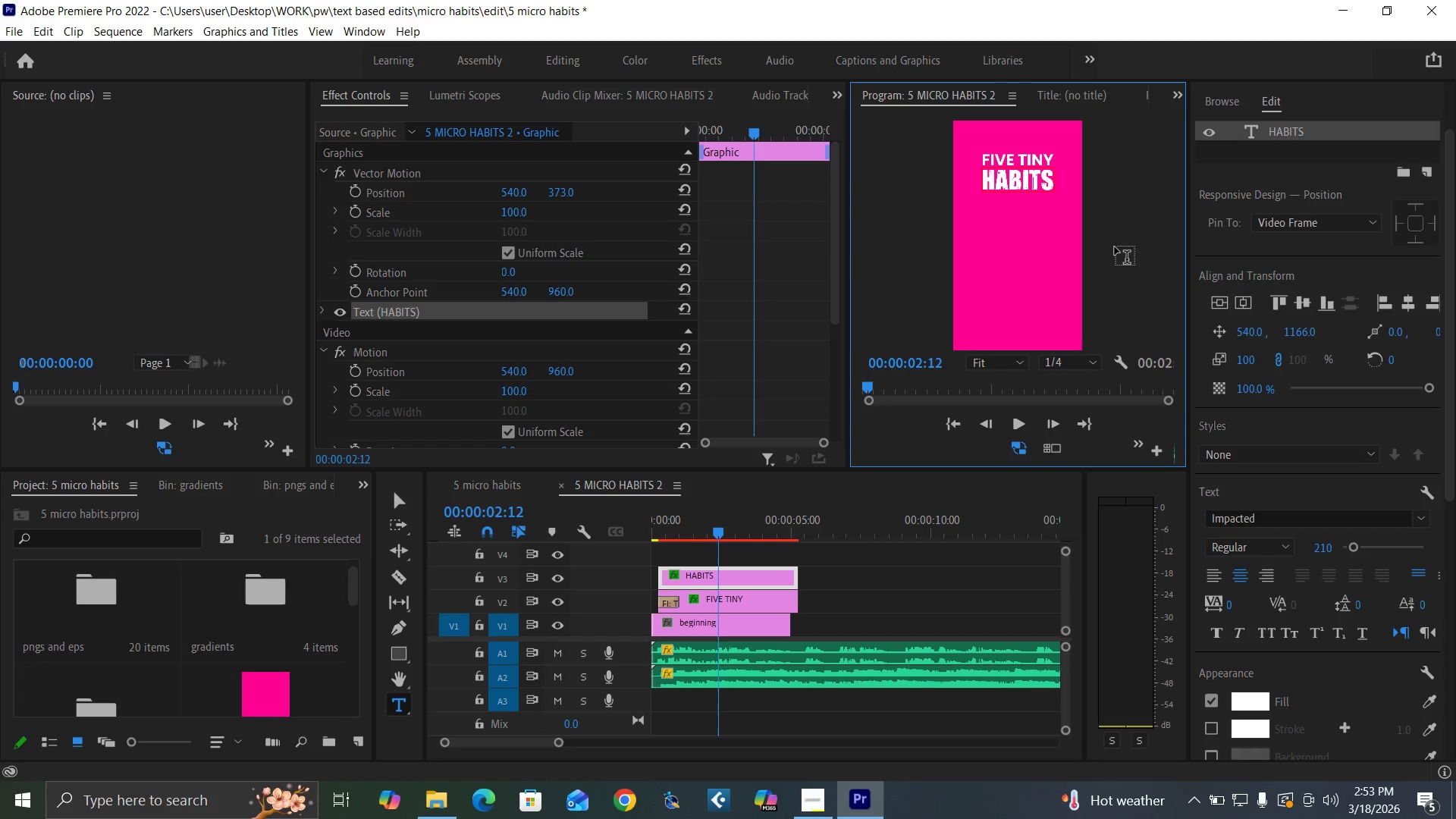 
left_click([656, 529])
 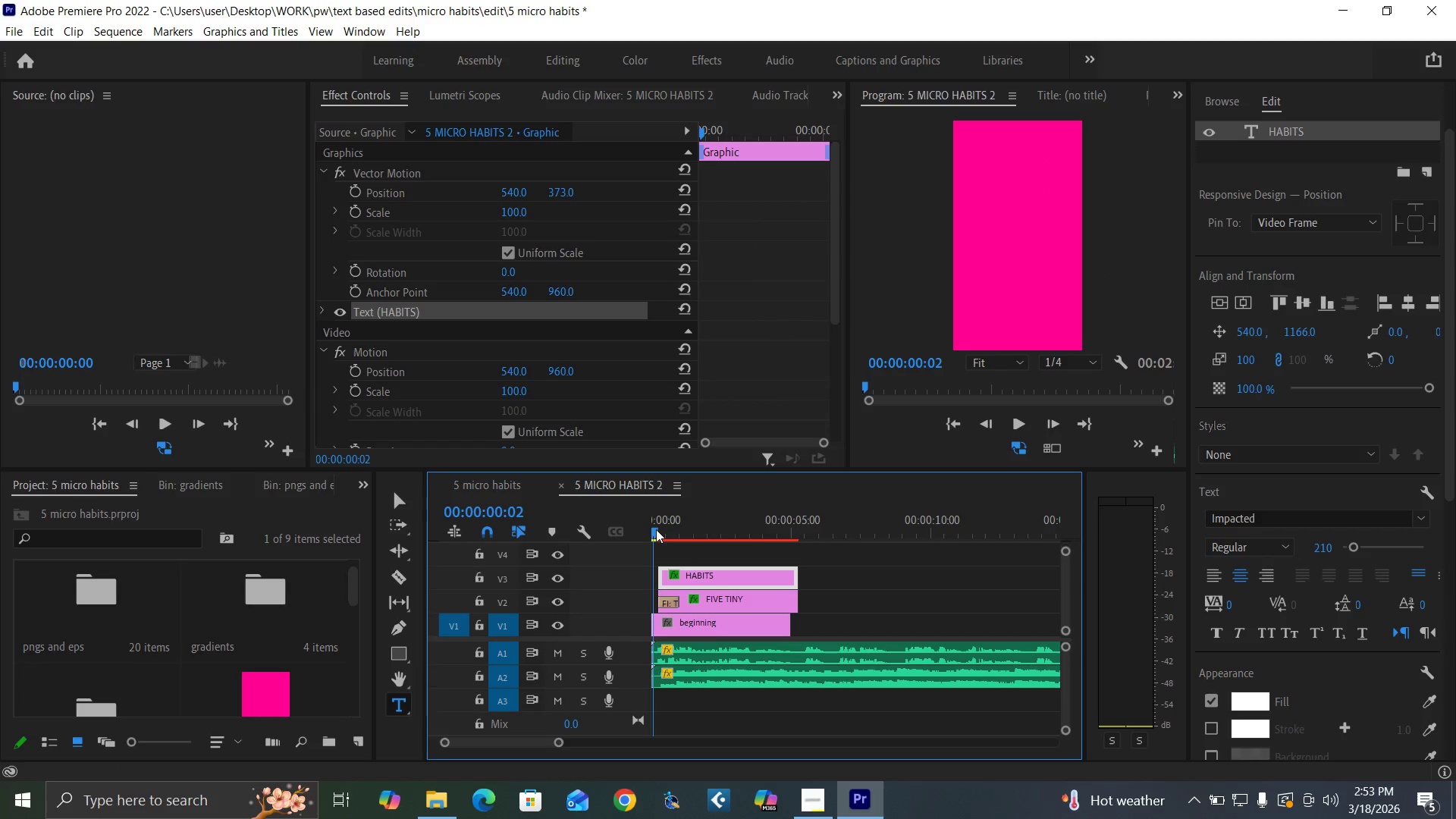 
key(Space)
 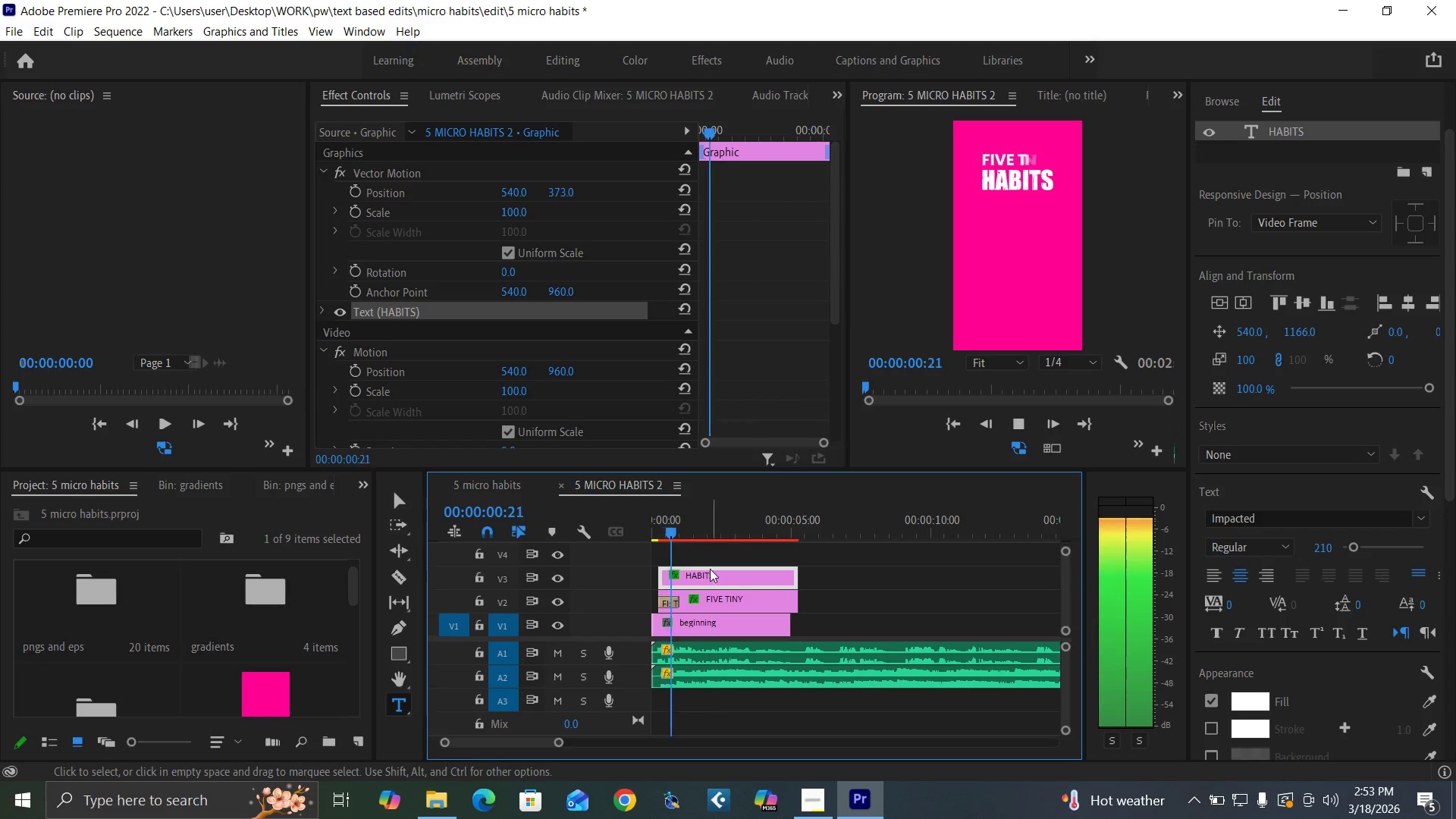 
key(Space)
 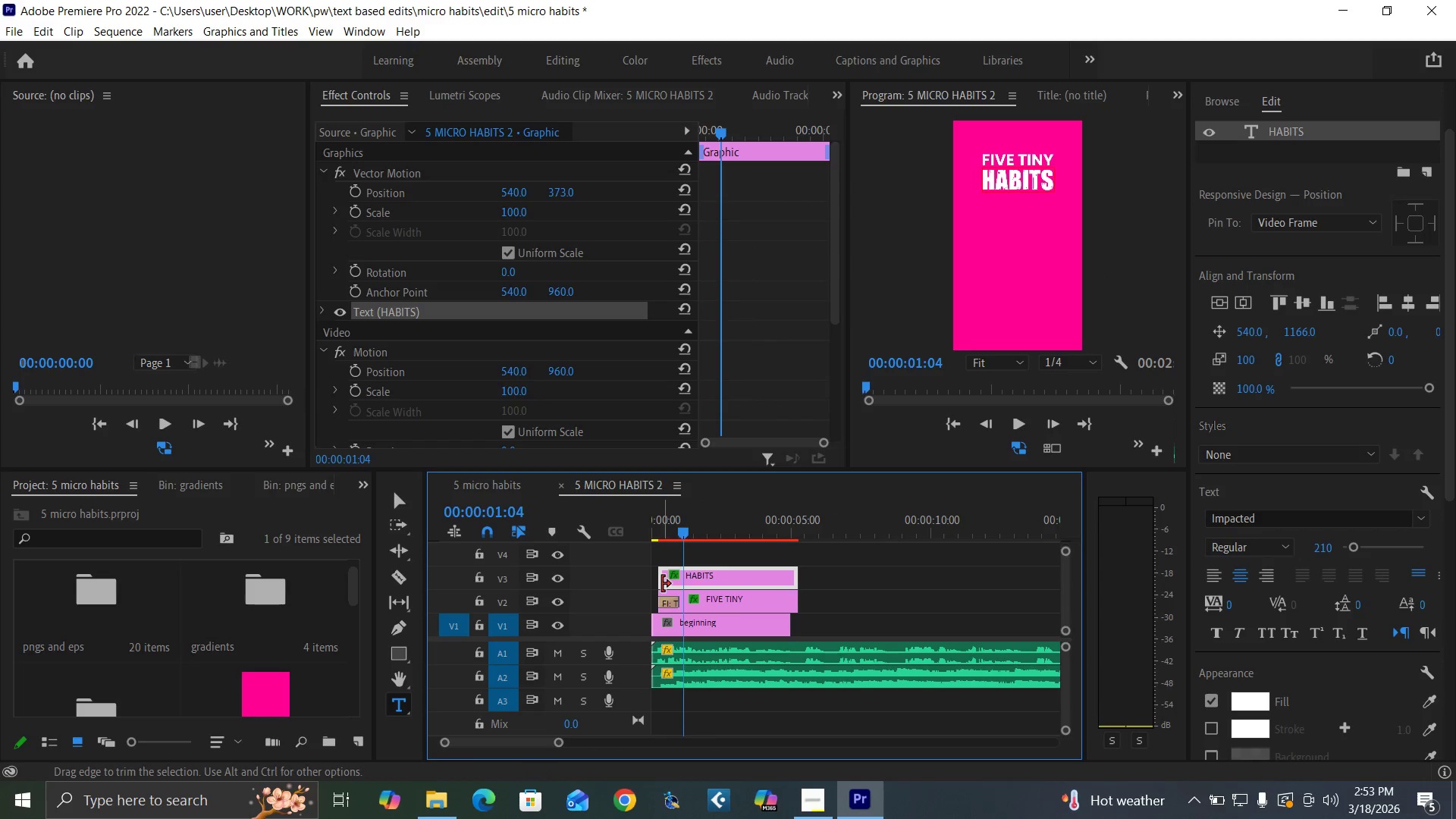 
left_click_drag(start_coordinate=[661, 580], to_coordinate=[684, 582])
 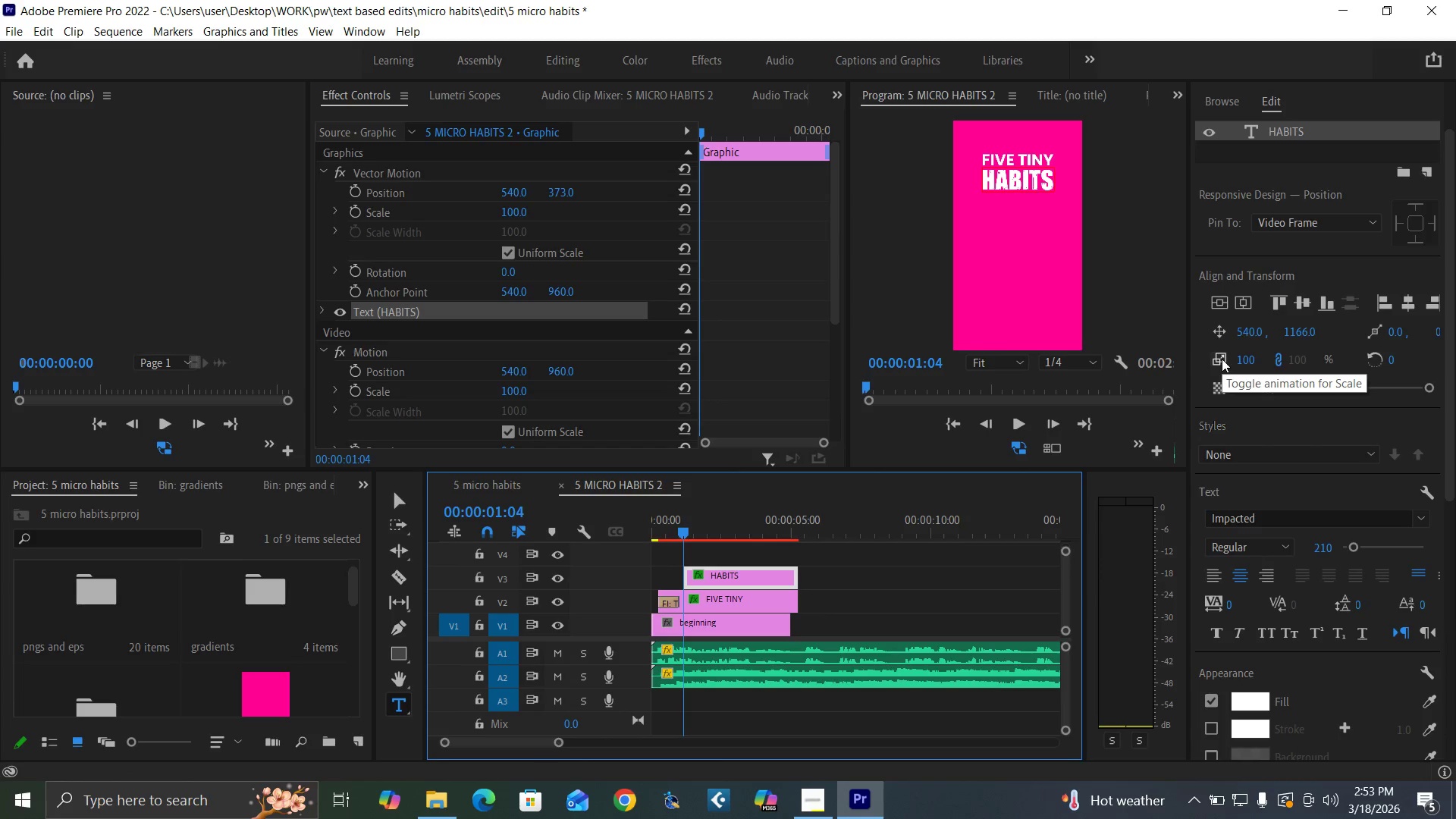 
left_click([1243, 360])
 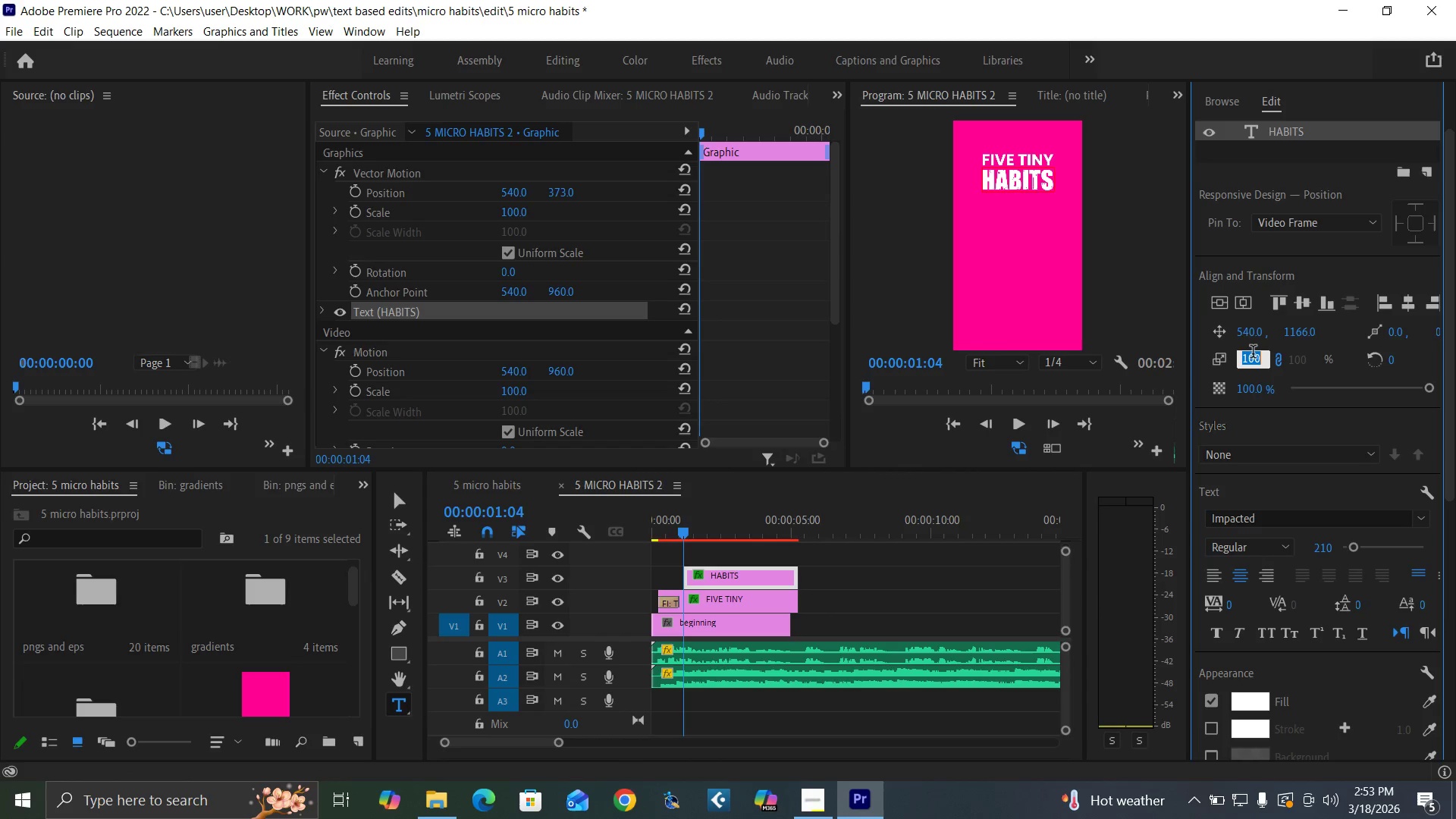 
key(0)
 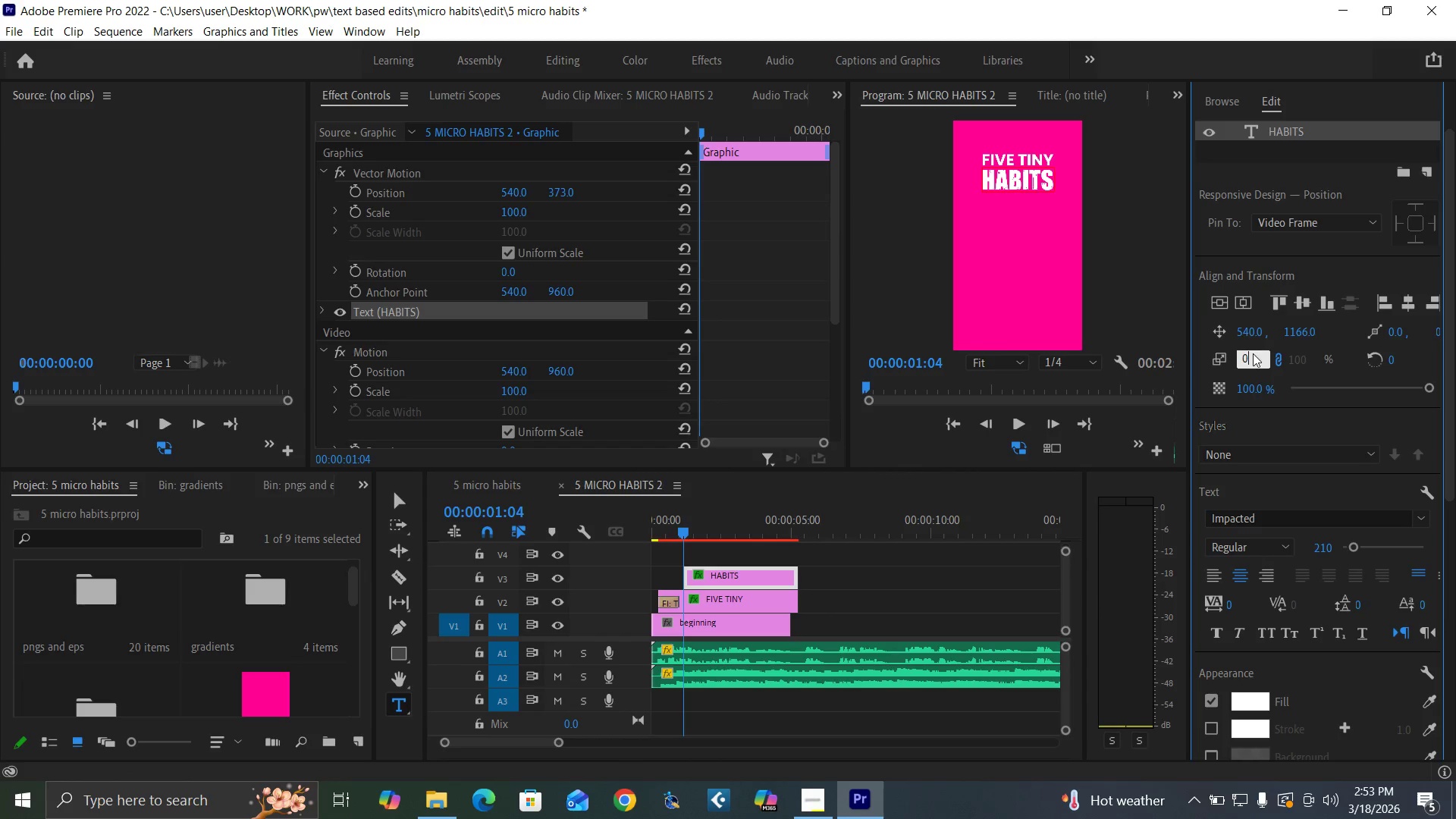 
key(Enter)
 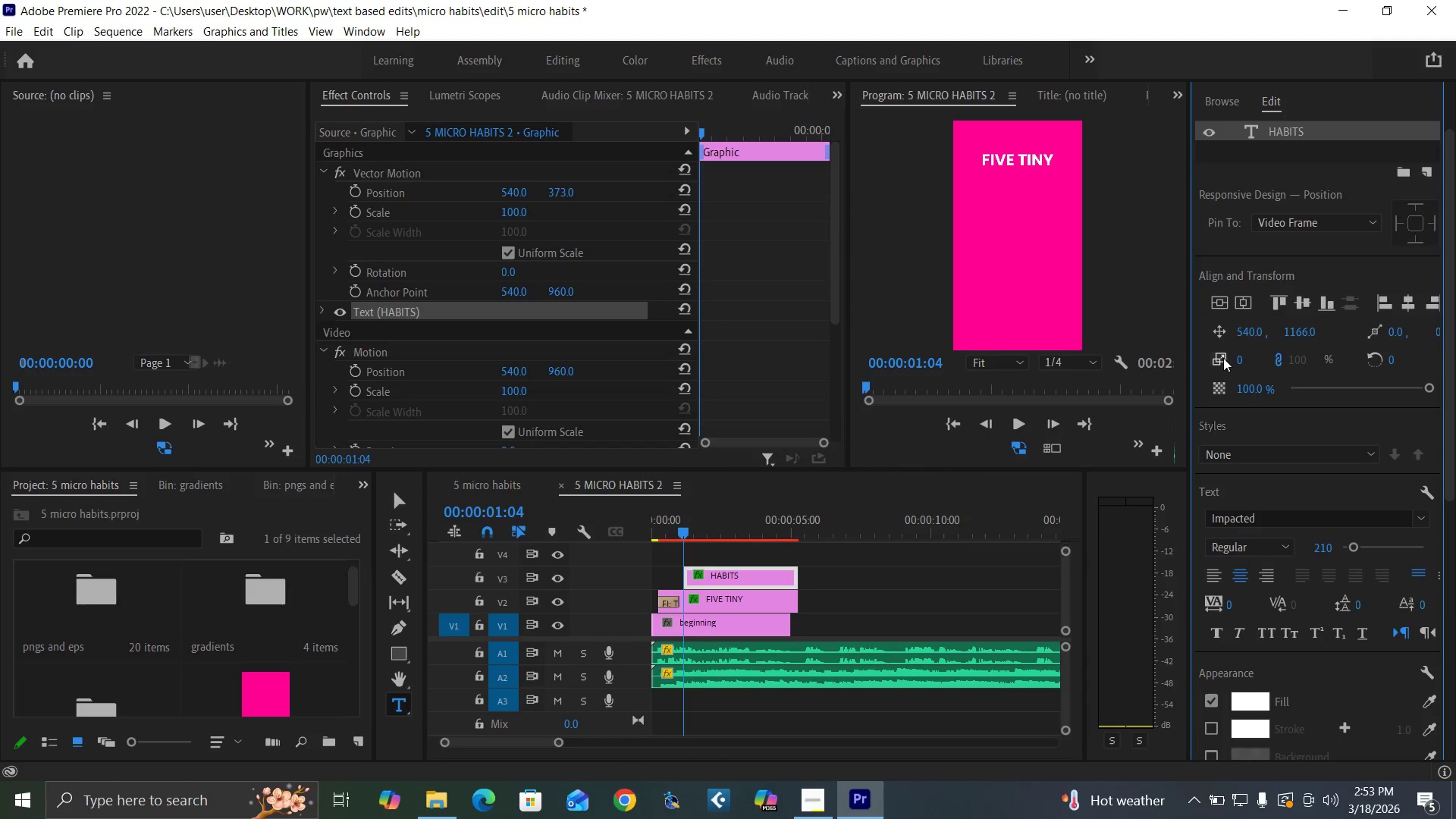 
left_click([1222, 359])
 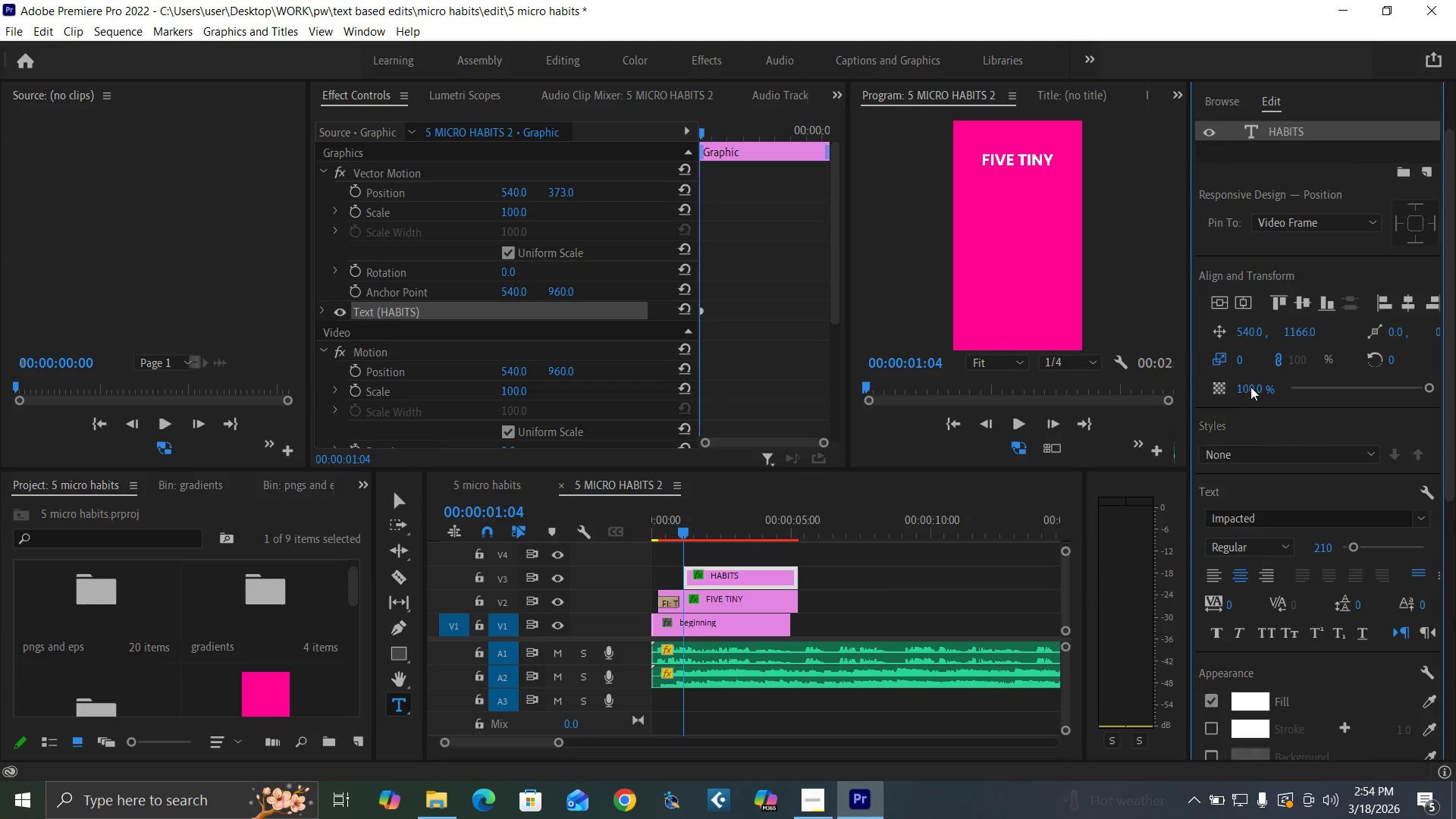 
key(0)
 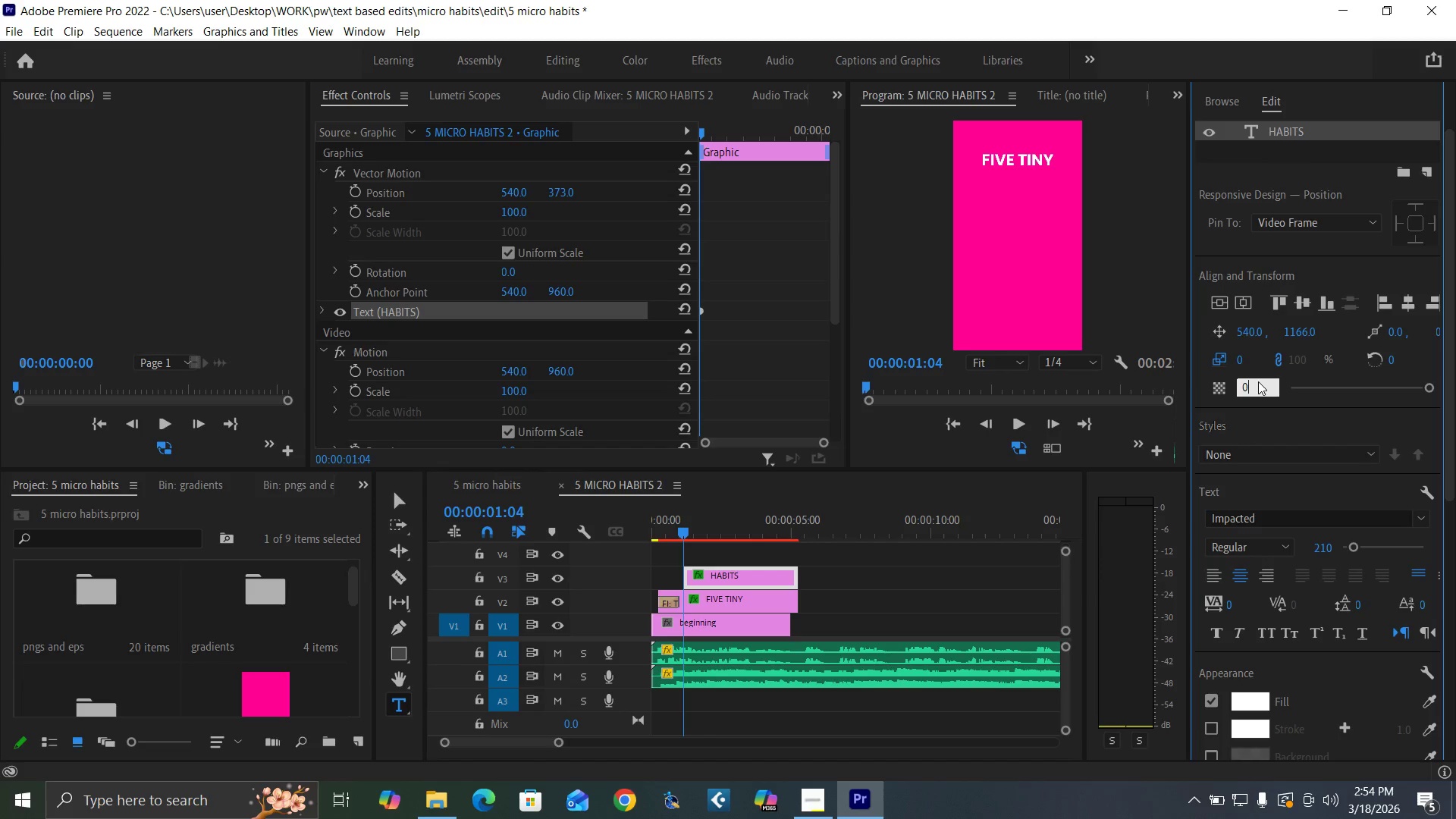 
key(Enter)
 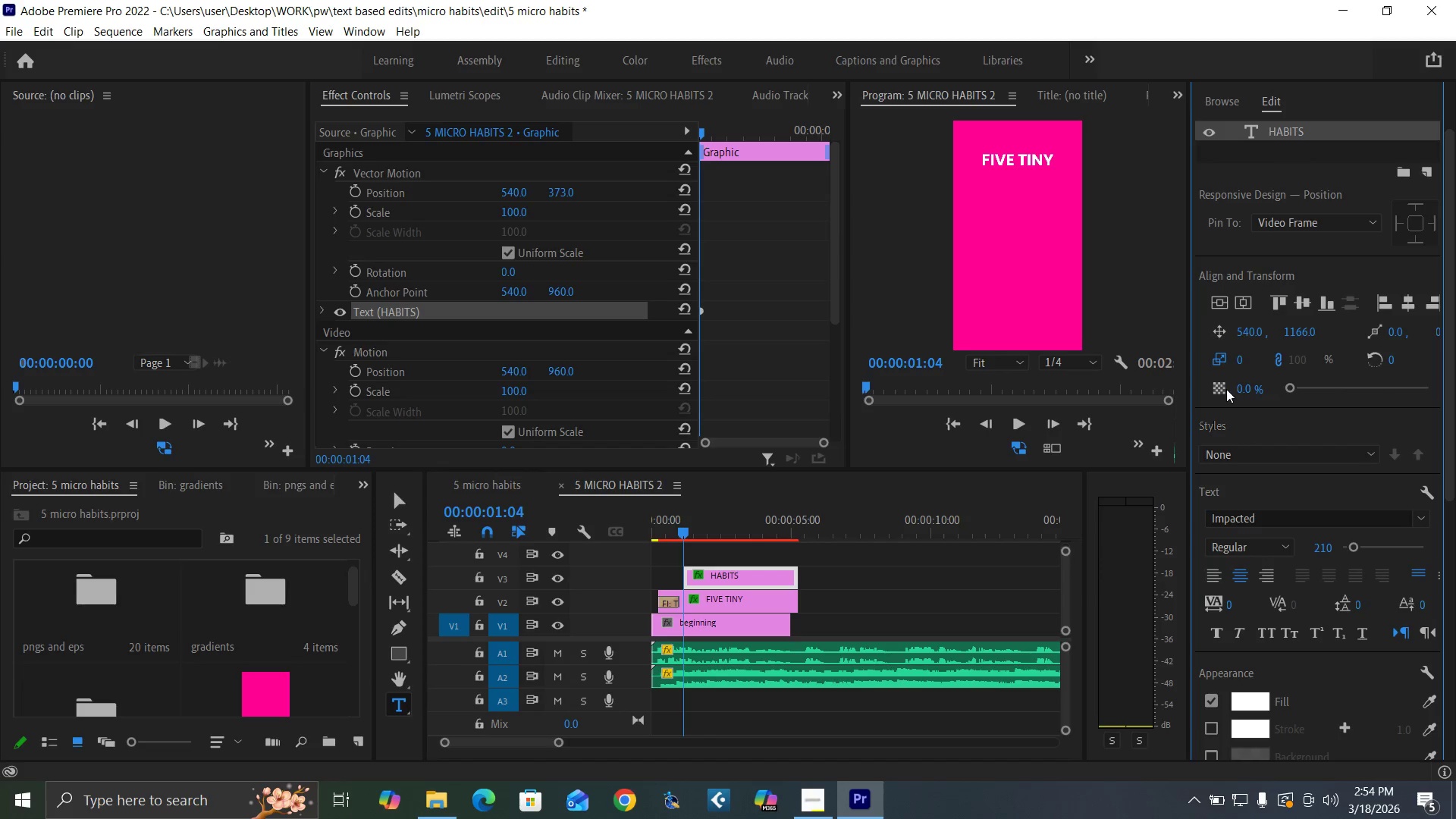 
left_click([1216, 387])
 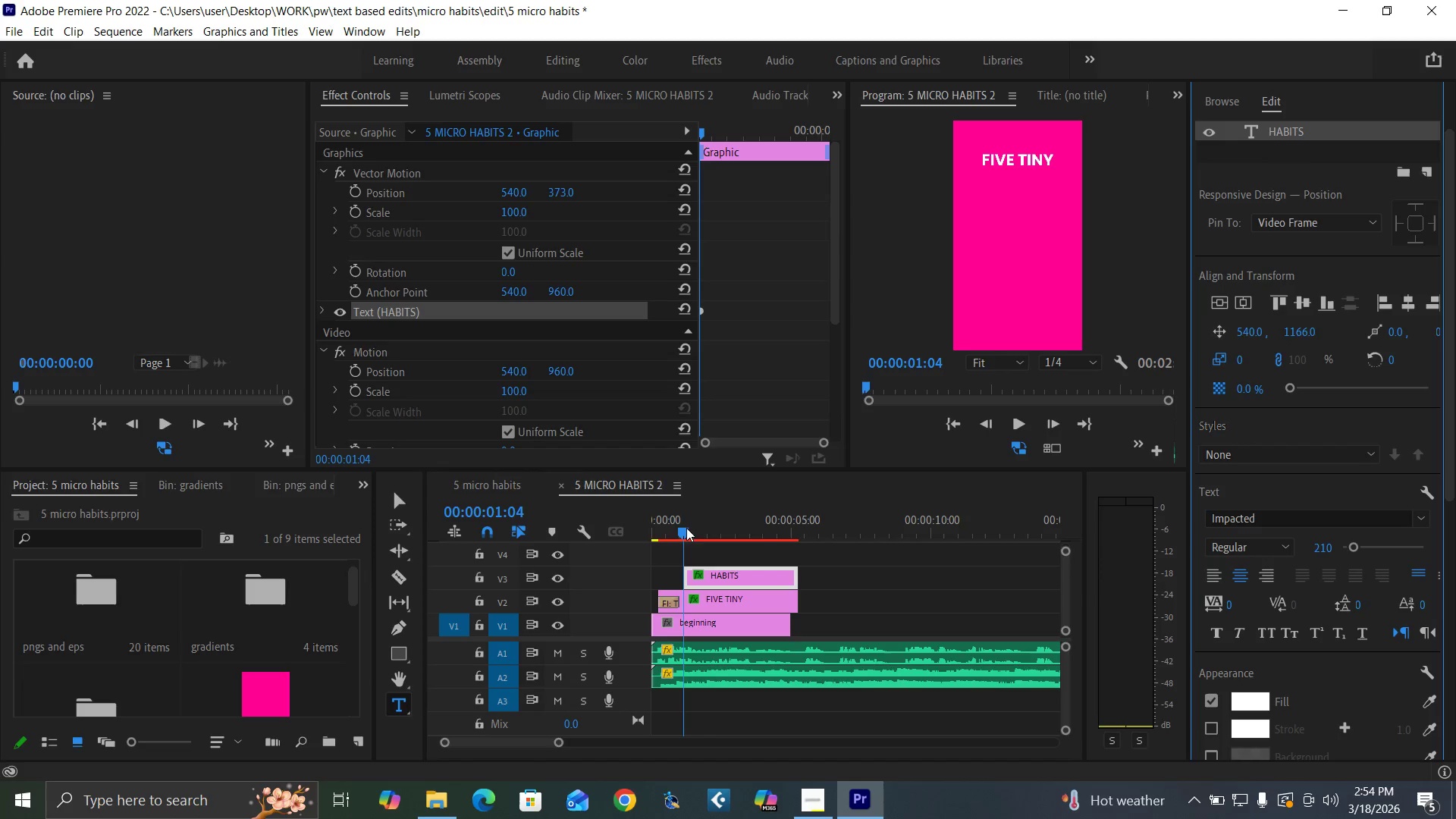 
key(Space)
 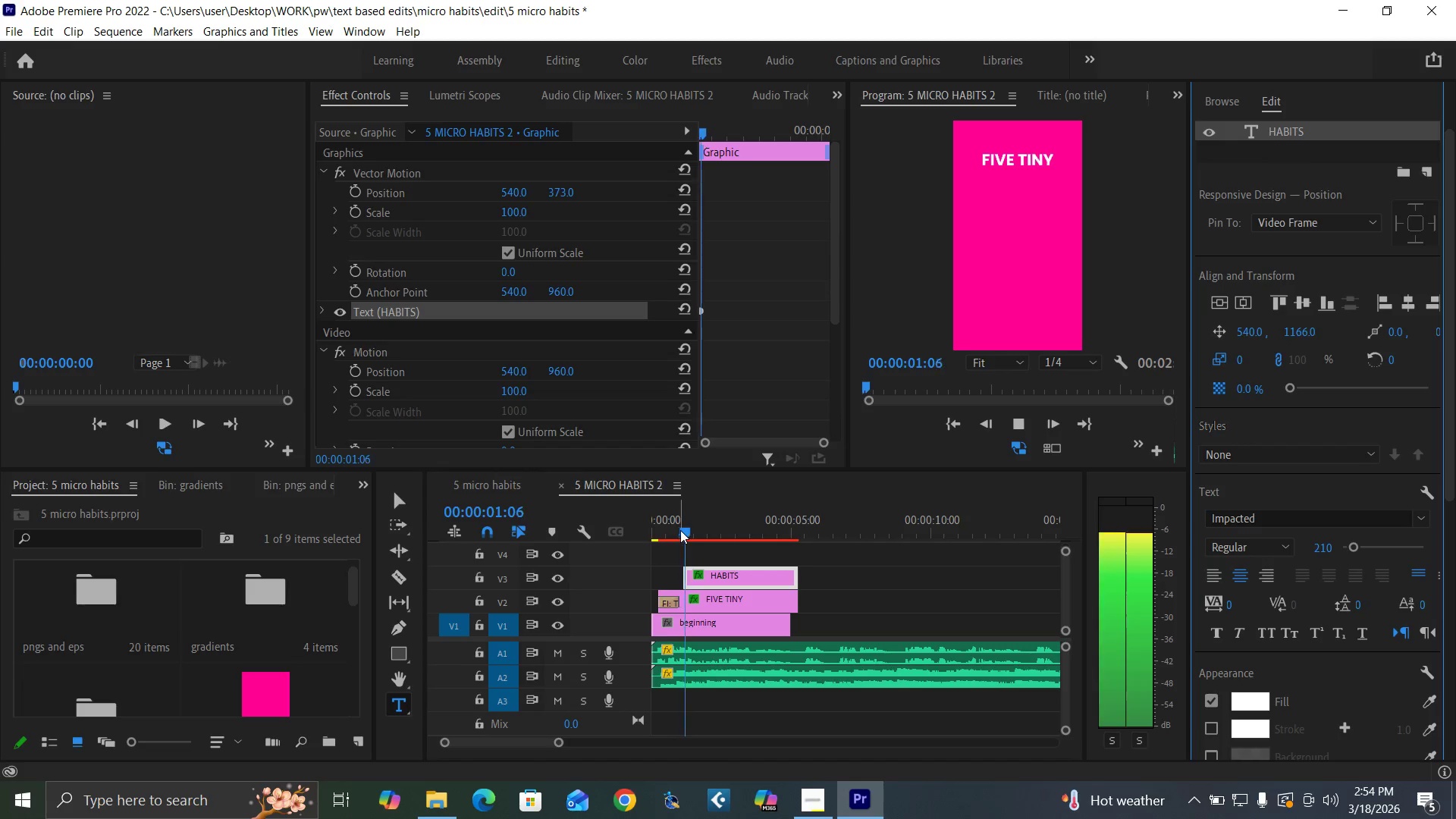 
key(Space)
 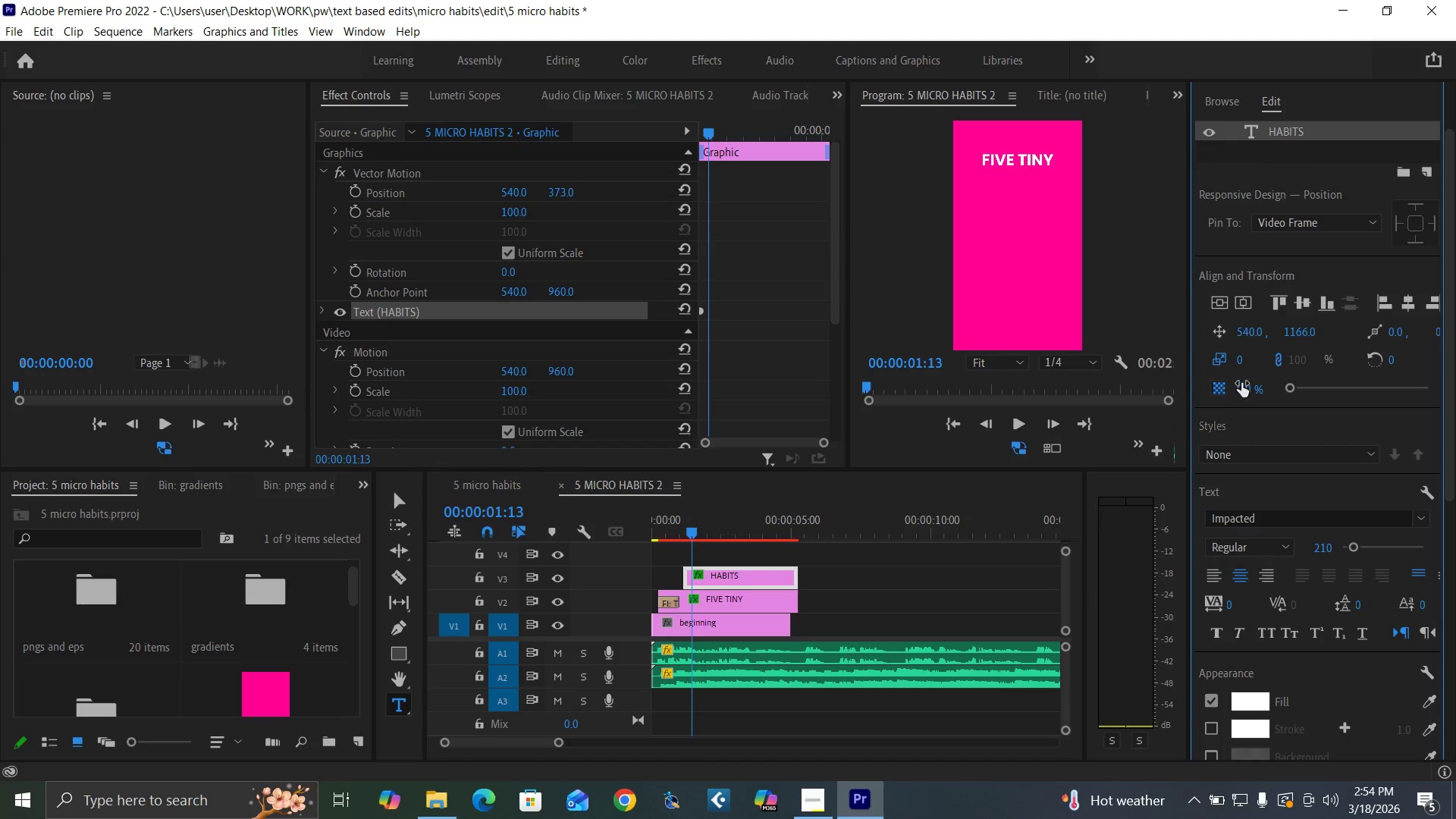 
left_click([1244, 389])
 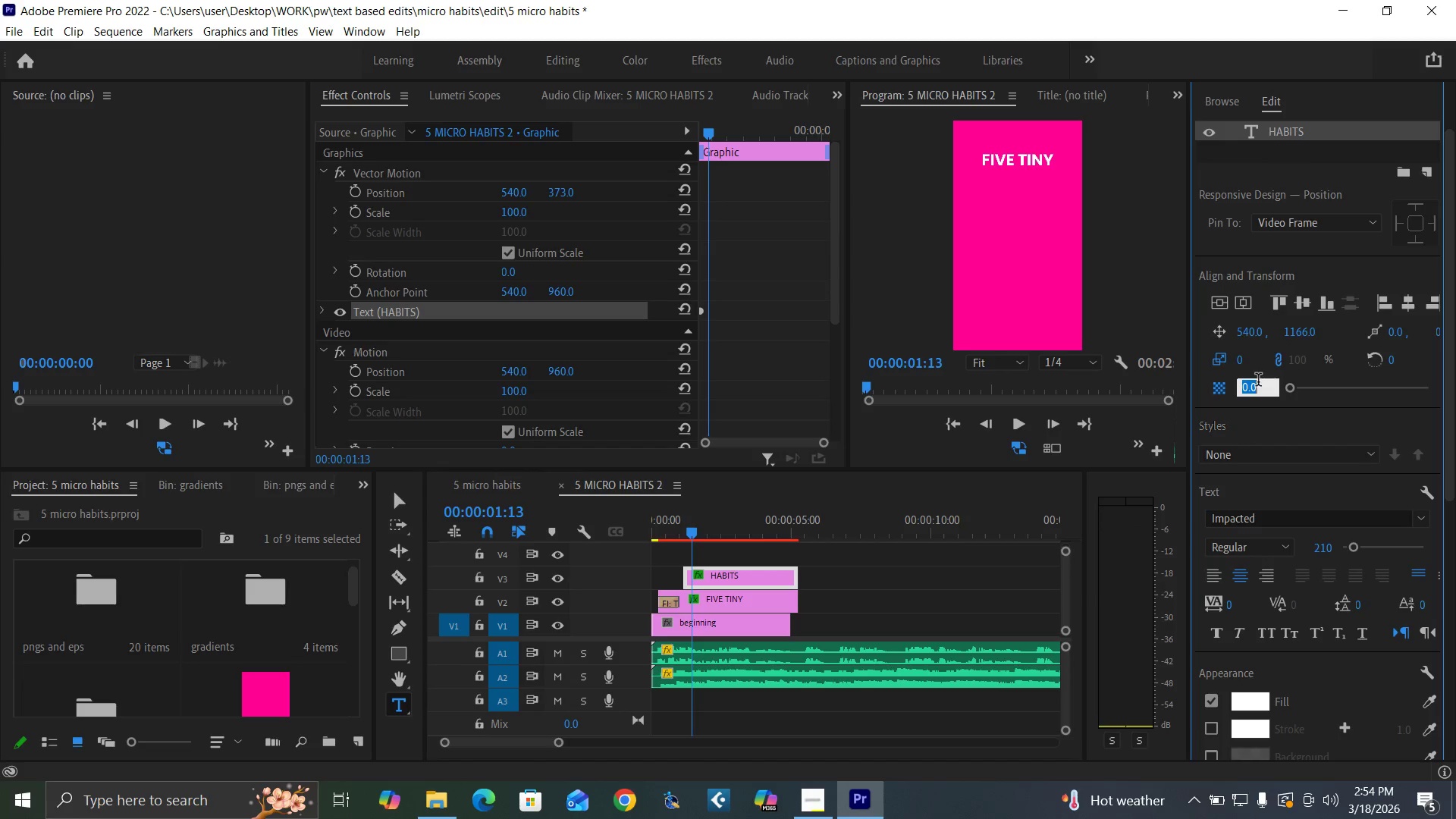 
type(100)
 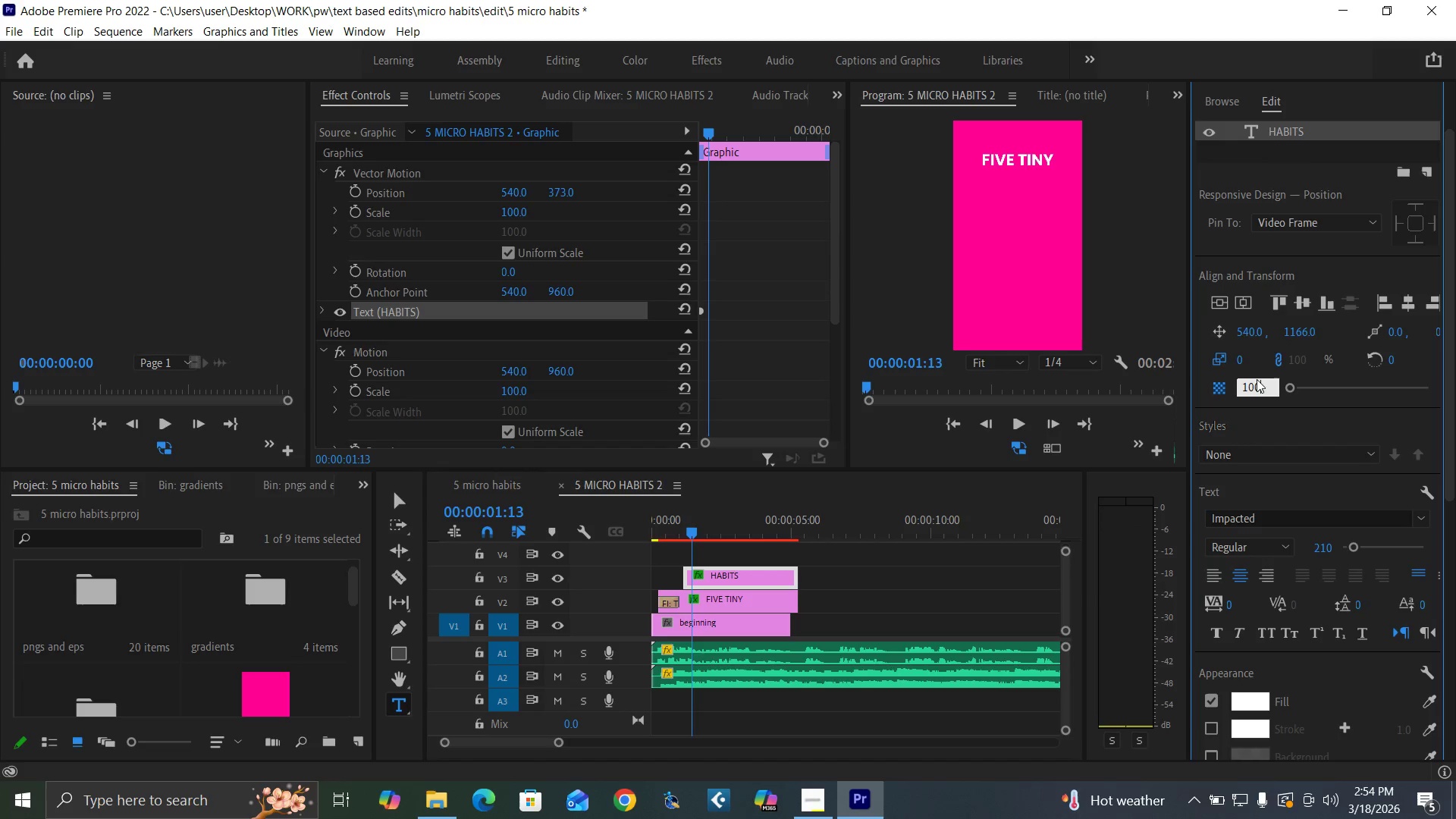 
key(Enter)
 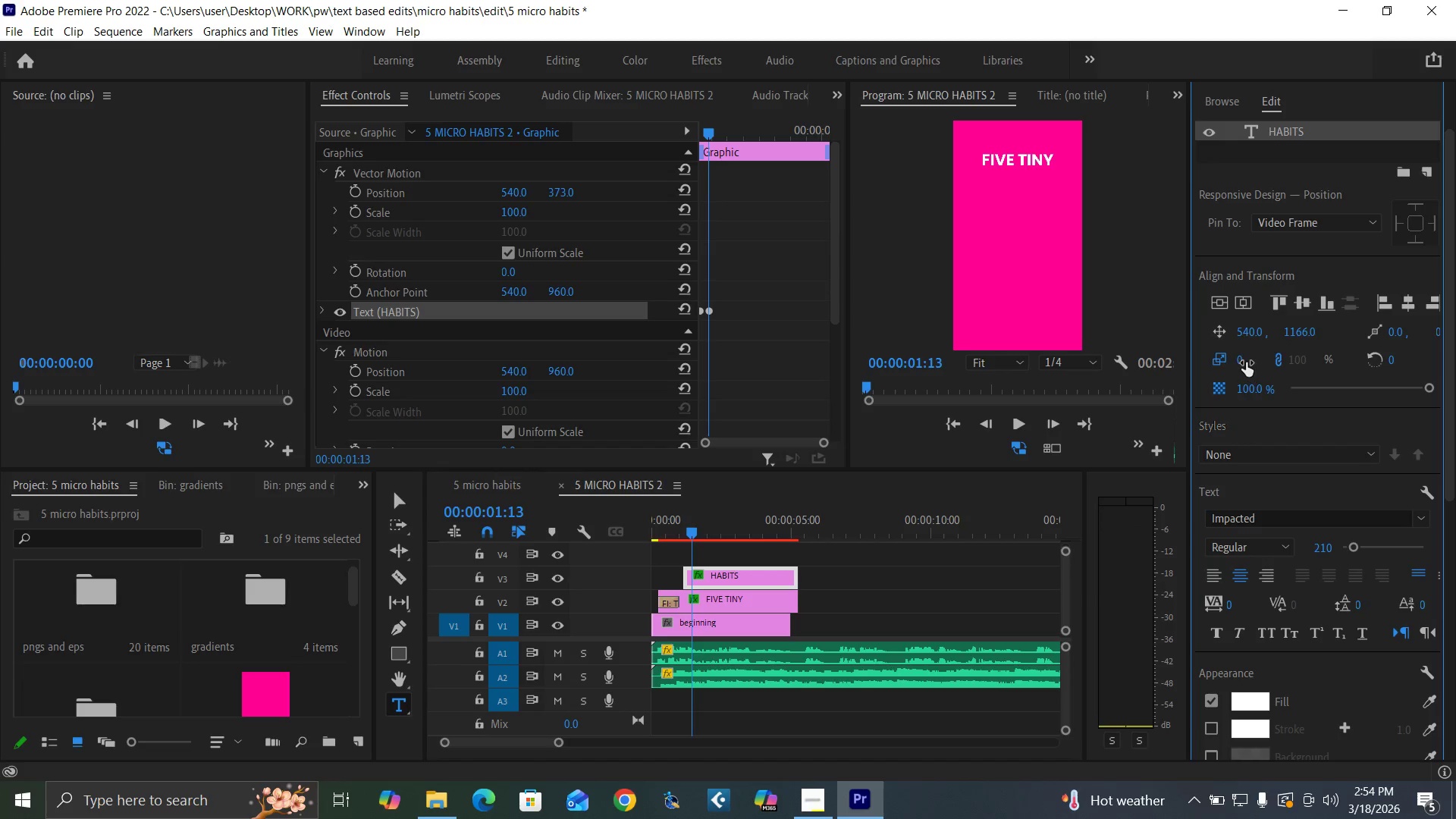 
left_click([1241, 359])
 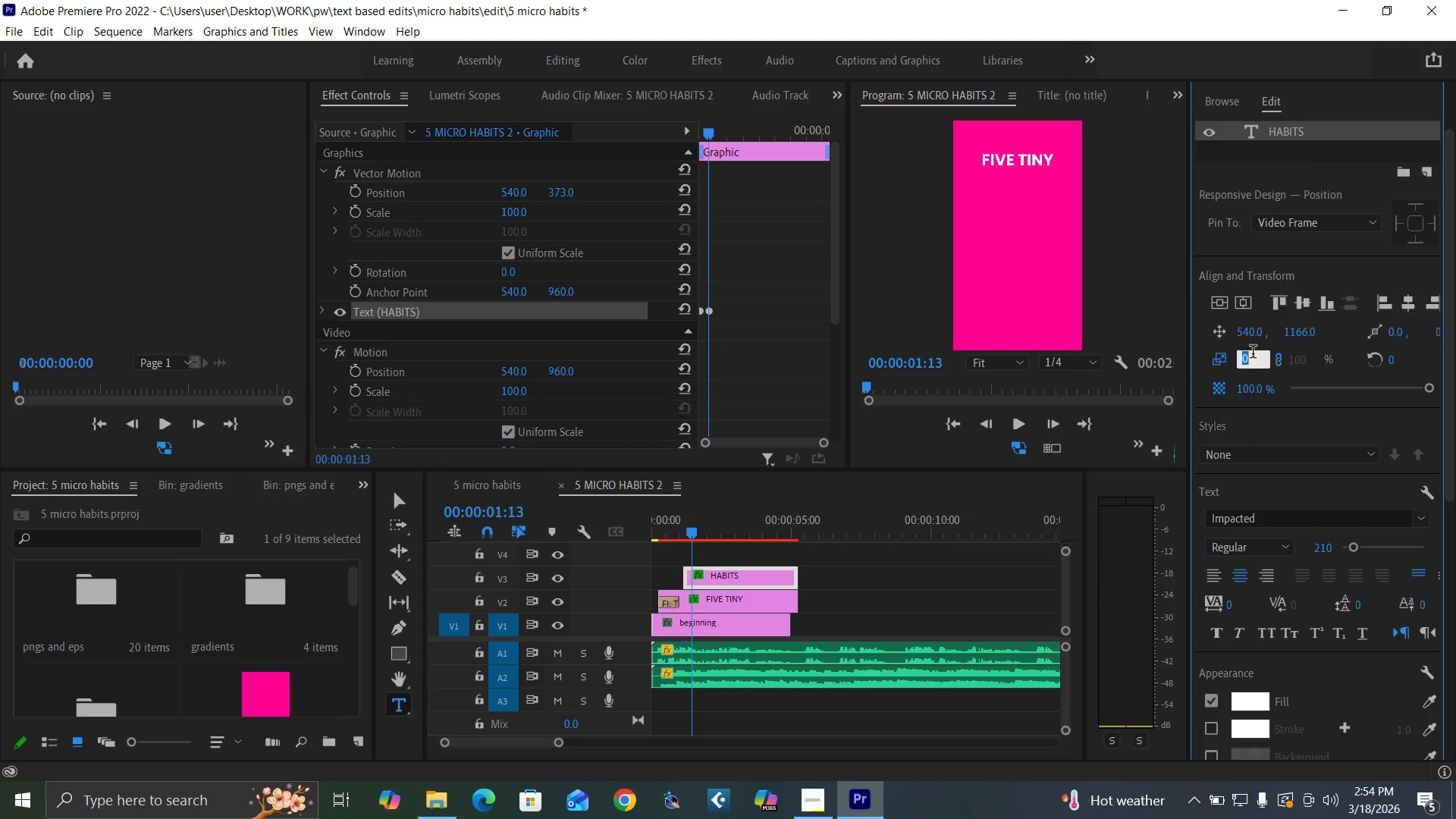 
type(100)
 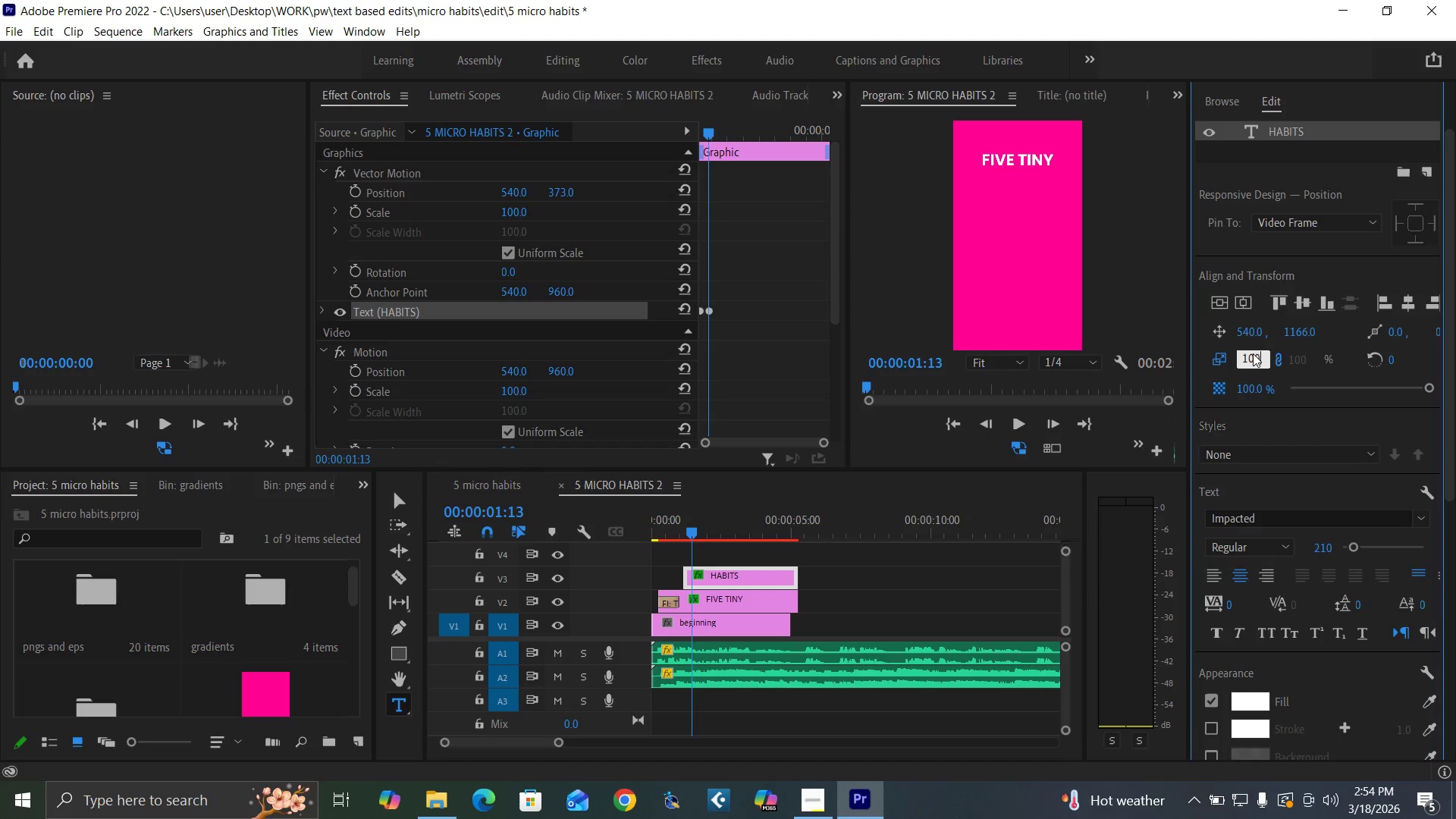 
key(Enter)
 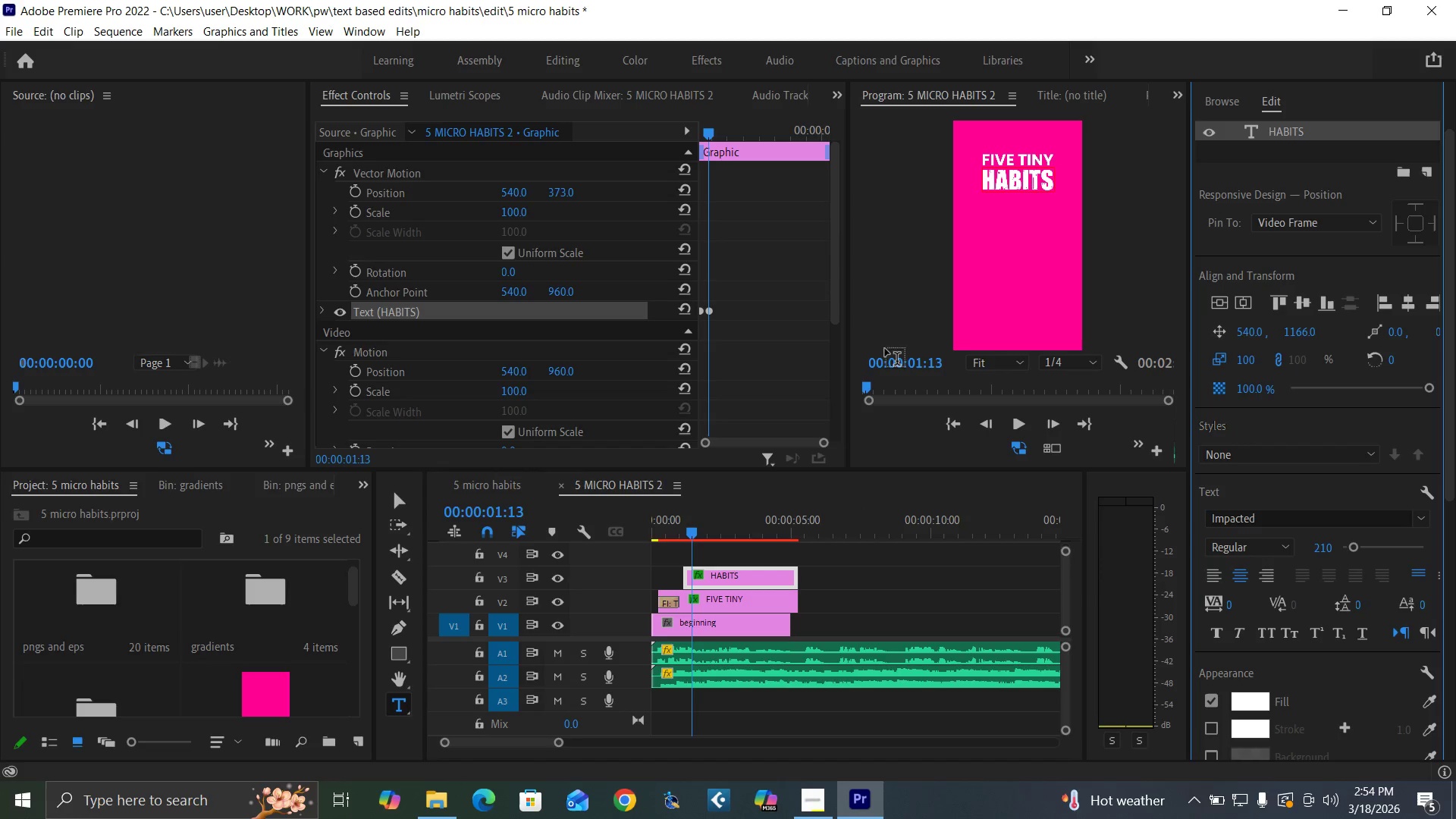 
wait(5.69)
 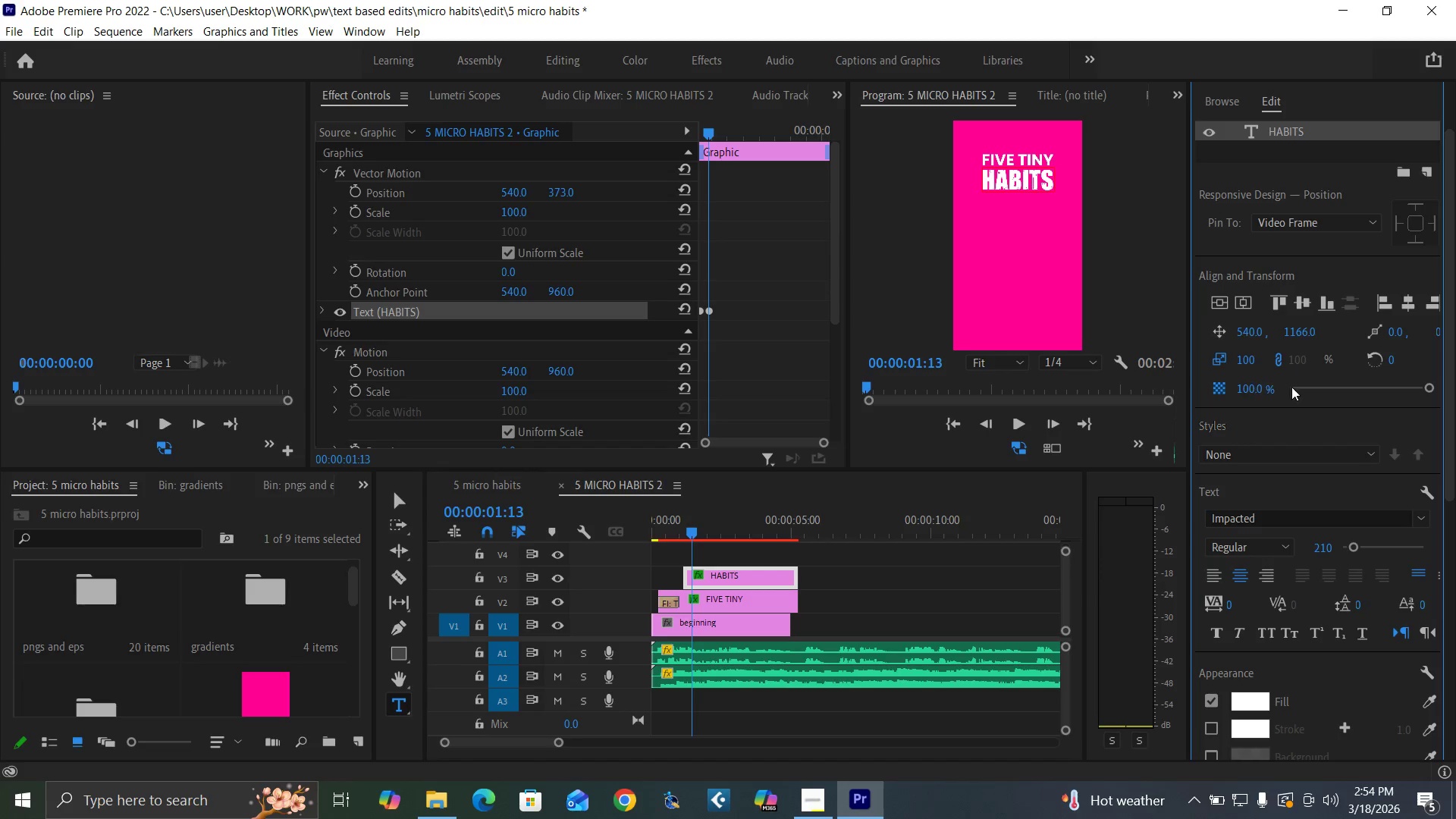 
left_click_drag(start_coordinate=[687, 529], to_coordinate=[688, 534])
 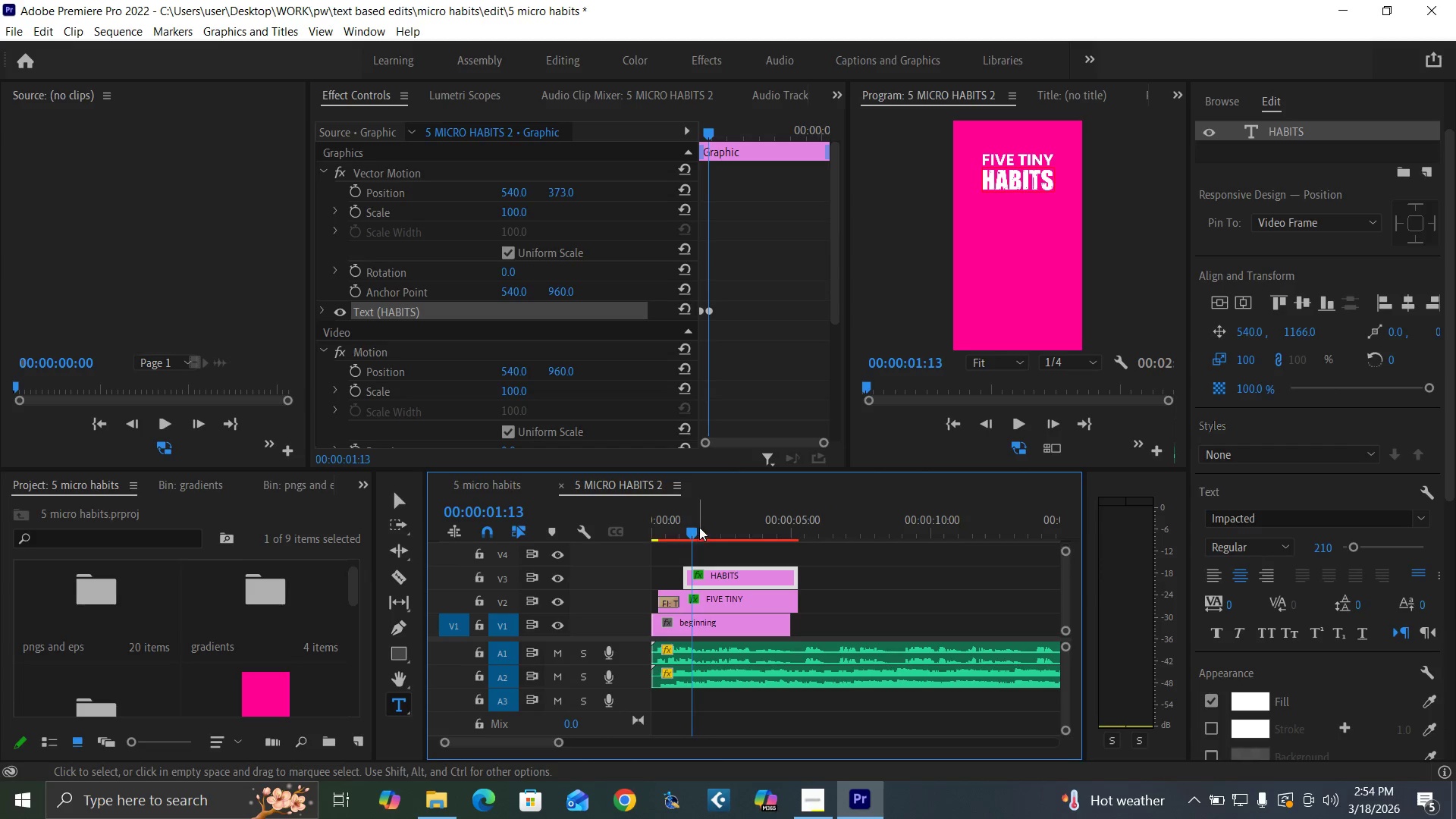 
left_click_drag(start_coordinate=[693, 535], to_coordinate=[688, 534])
 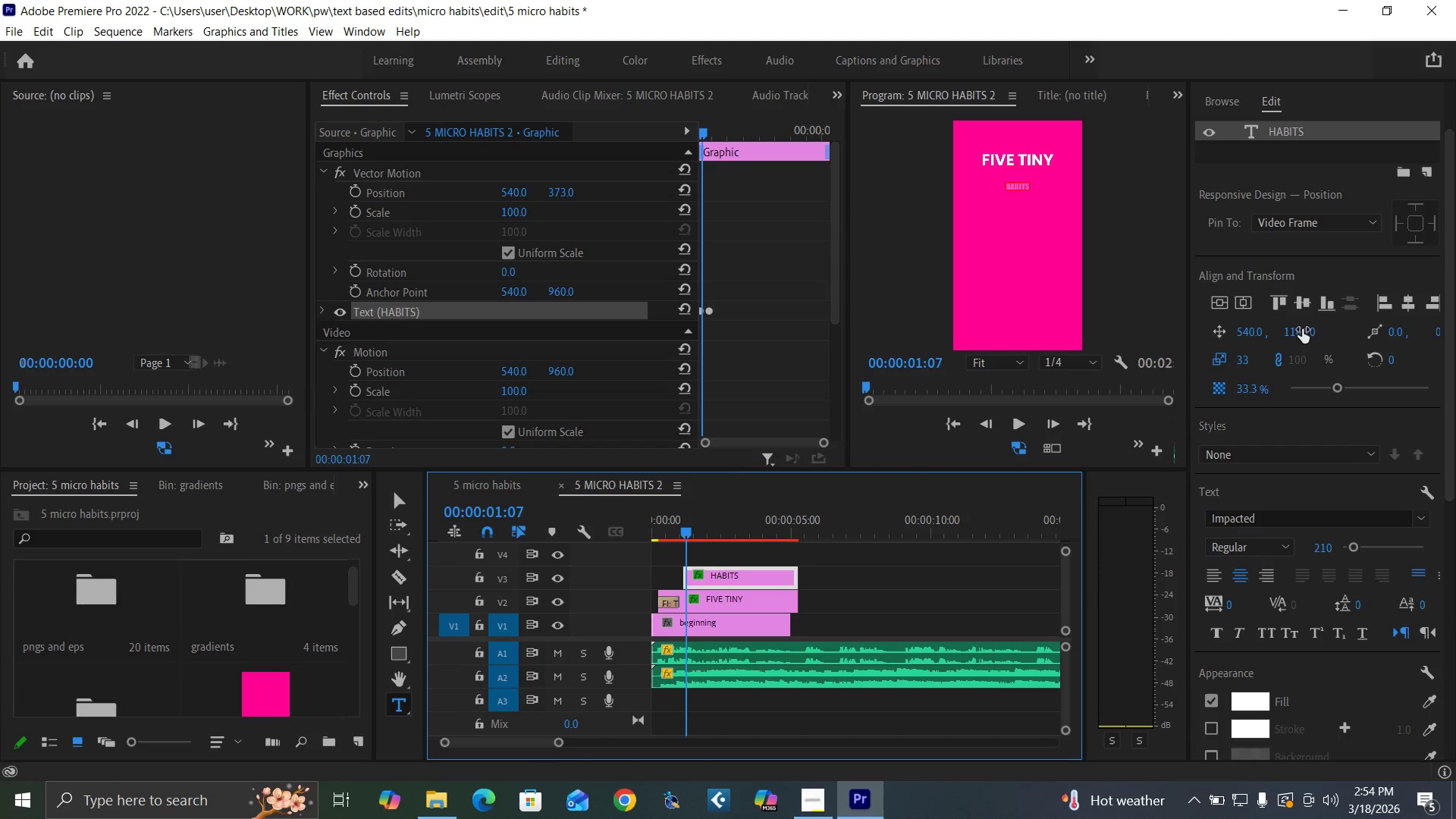 
left_click_drag(start_coordinate=[1298, 331], to_coordinate=[1202, 355])
 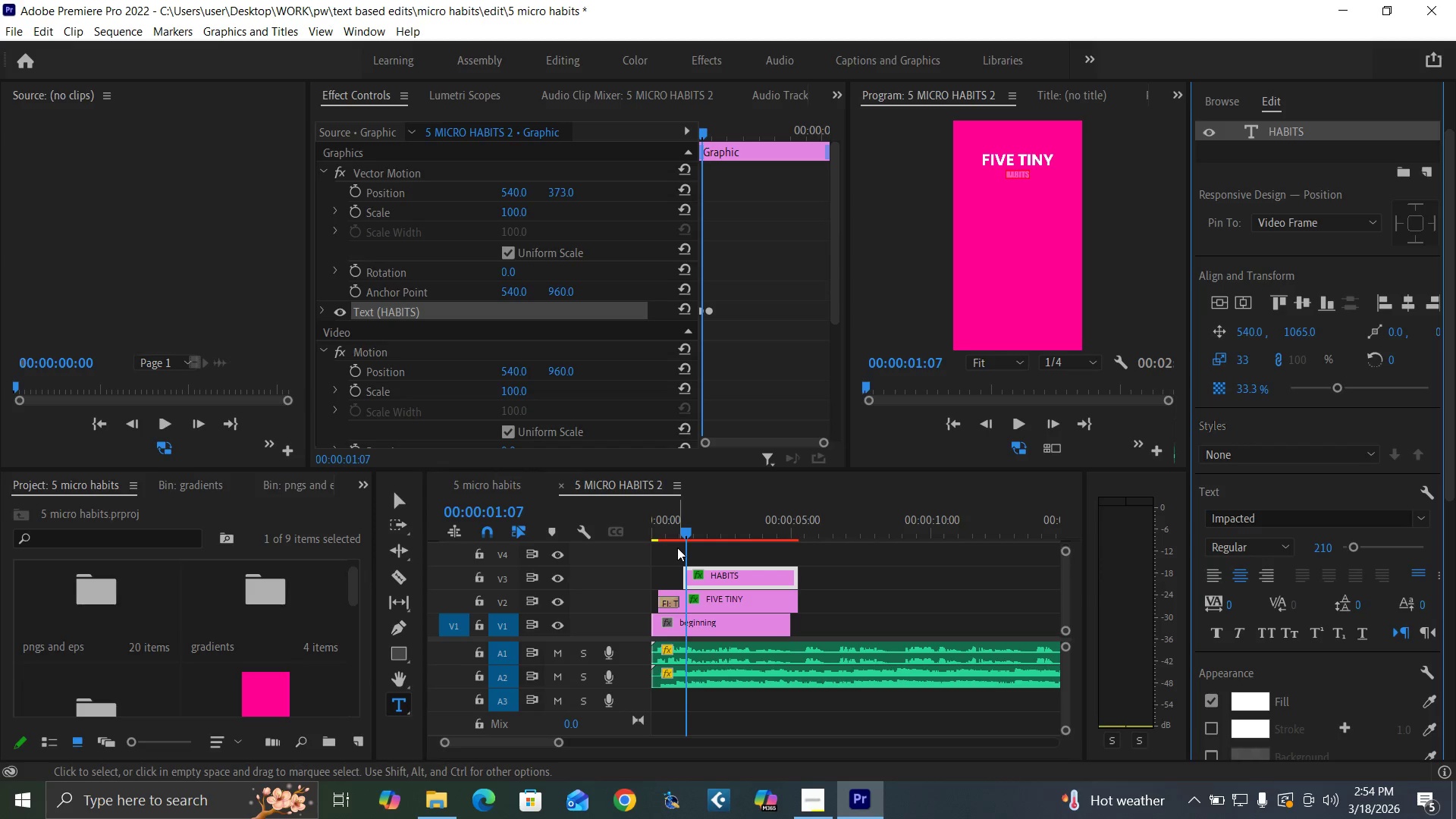 
key(ArrowLeft)
 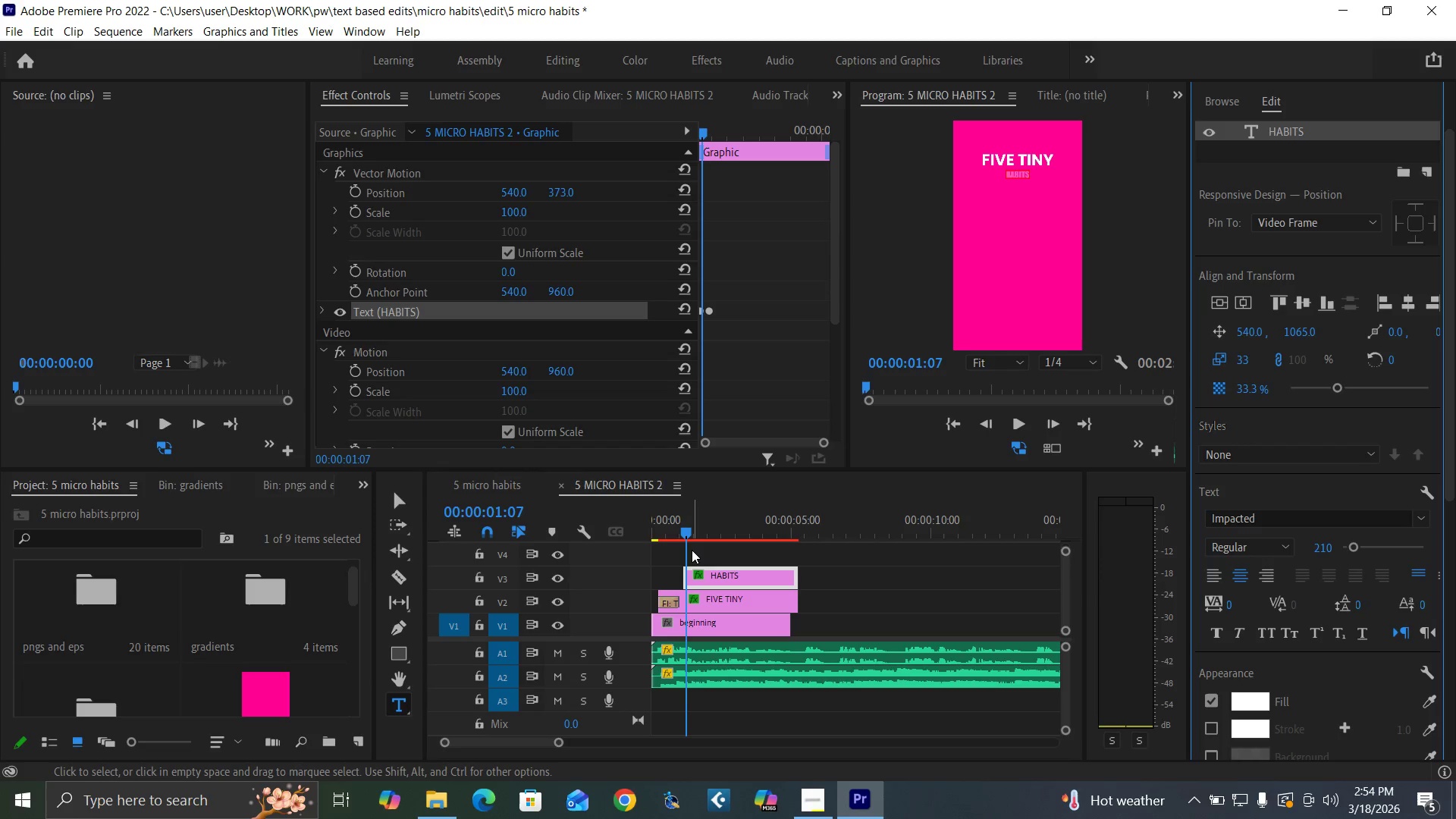 
key(ArrowLeft)
 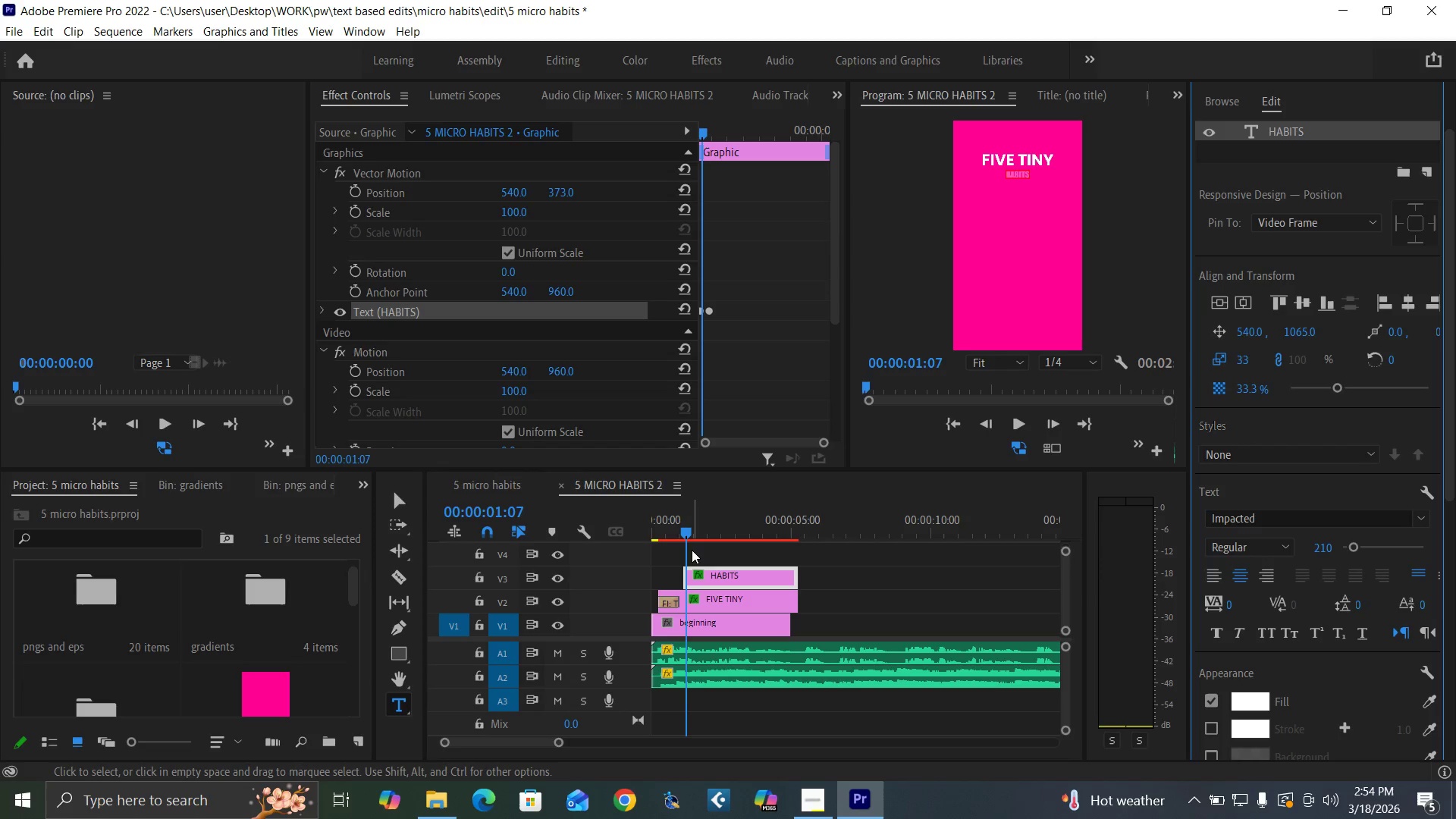 
key(ArrowLeft)
 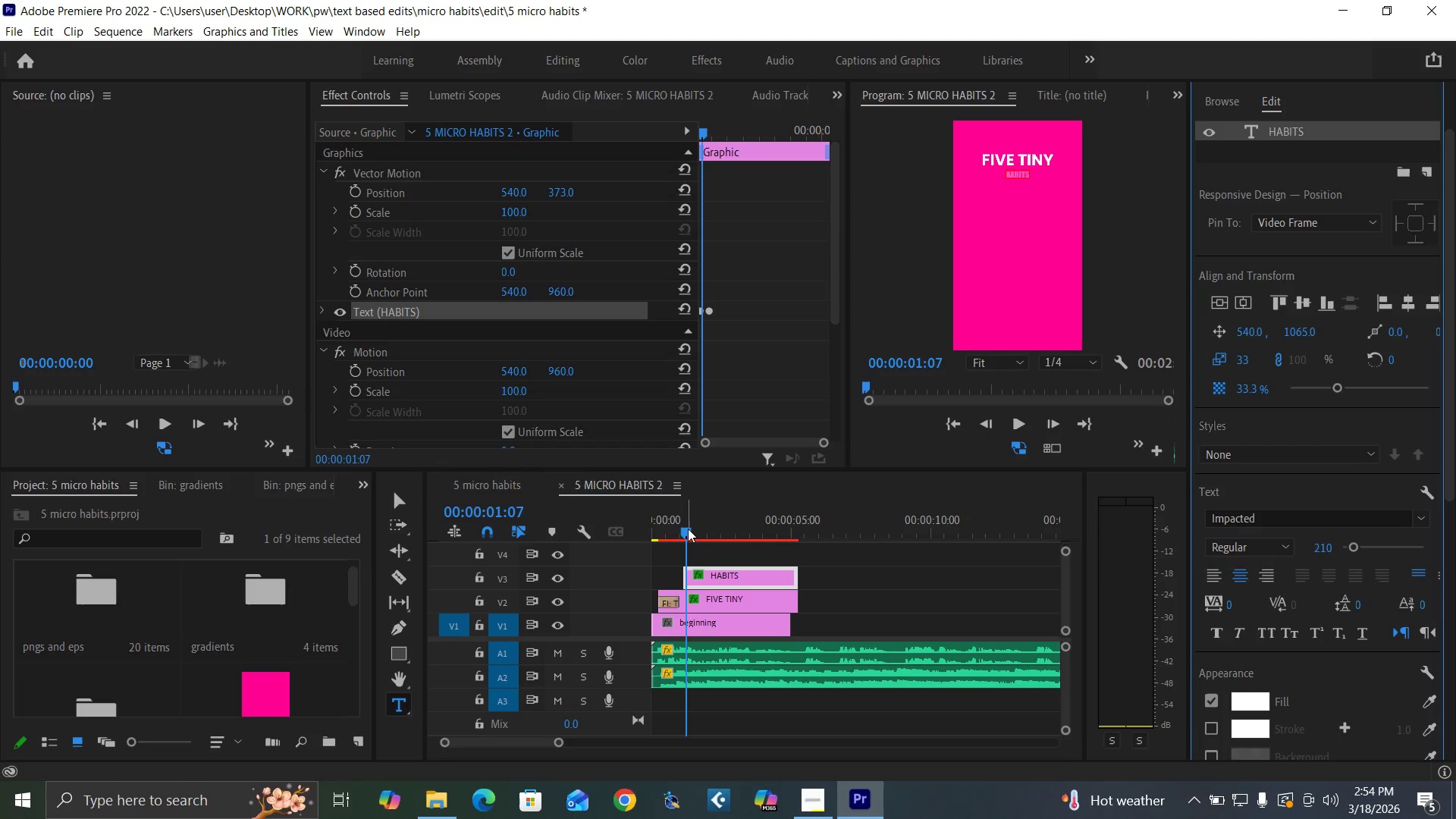 
left_click_drag(start_coordinate=[688, 529], to_coordinate=[685, 533])
 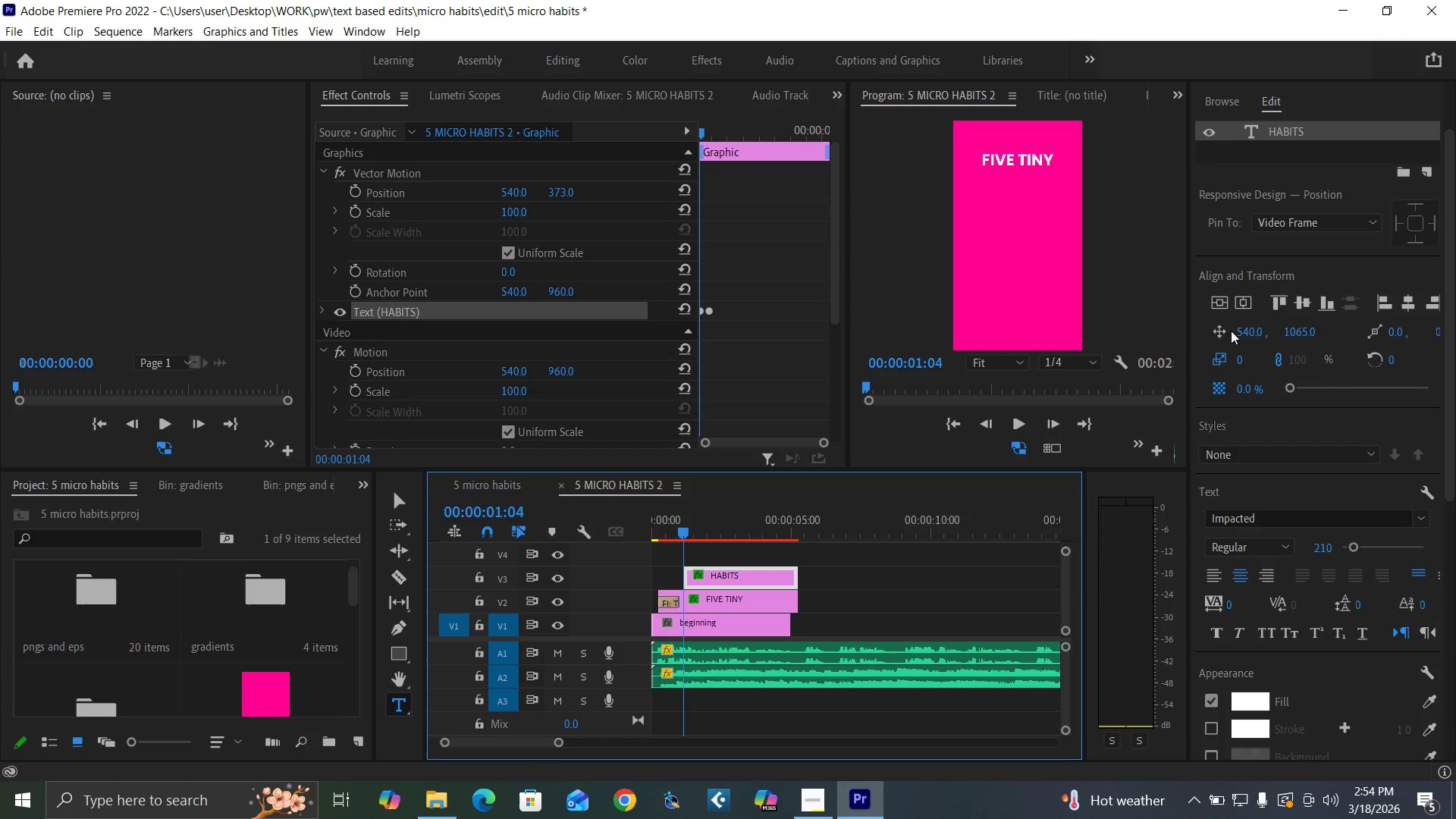 
left_click([1217, 331])
 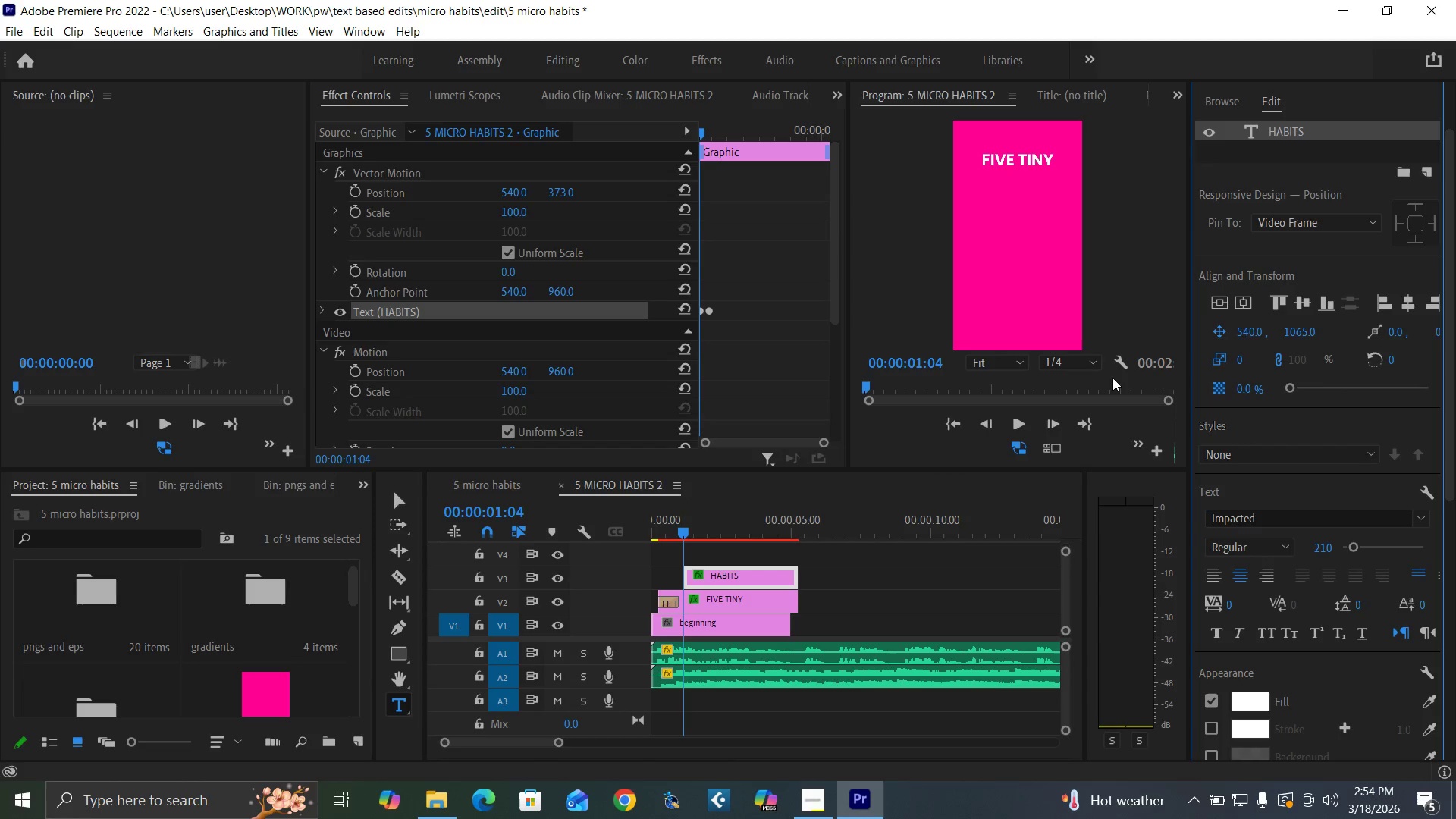 
key(Space)
 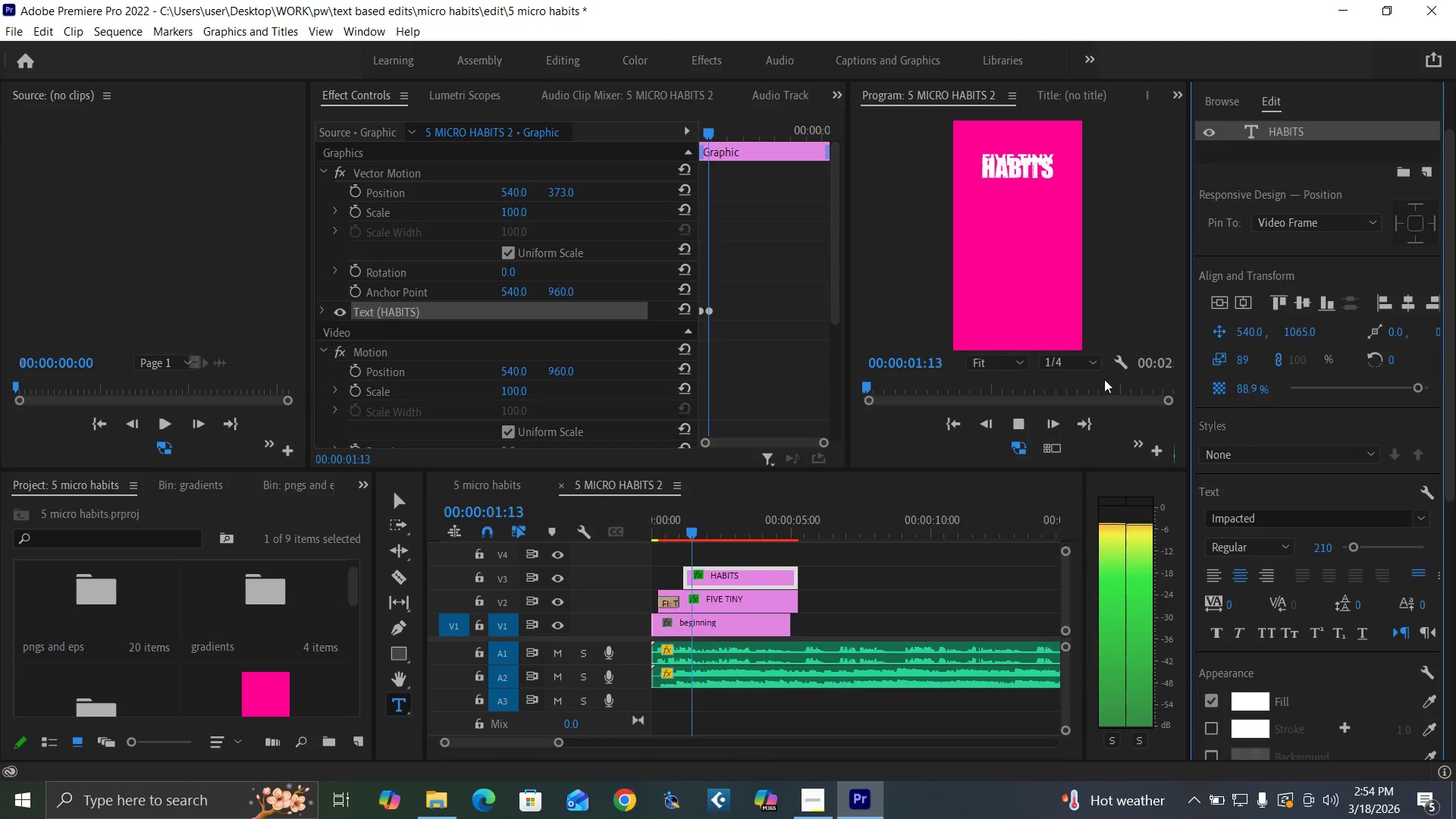 
key(Space)
 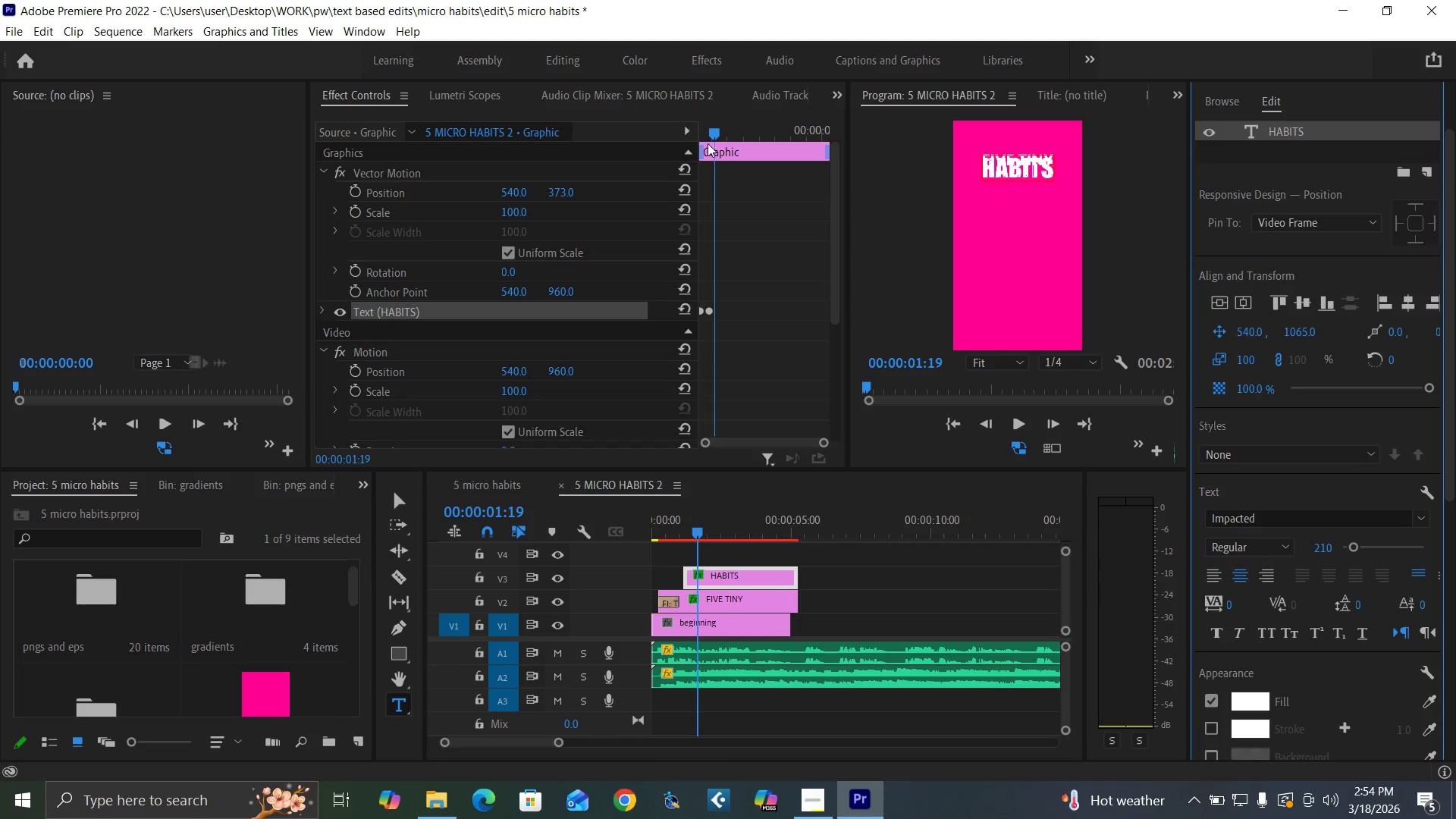 
left_click_drag(start_coordinate=[712, 133], to_coordinate=[706, 133])
 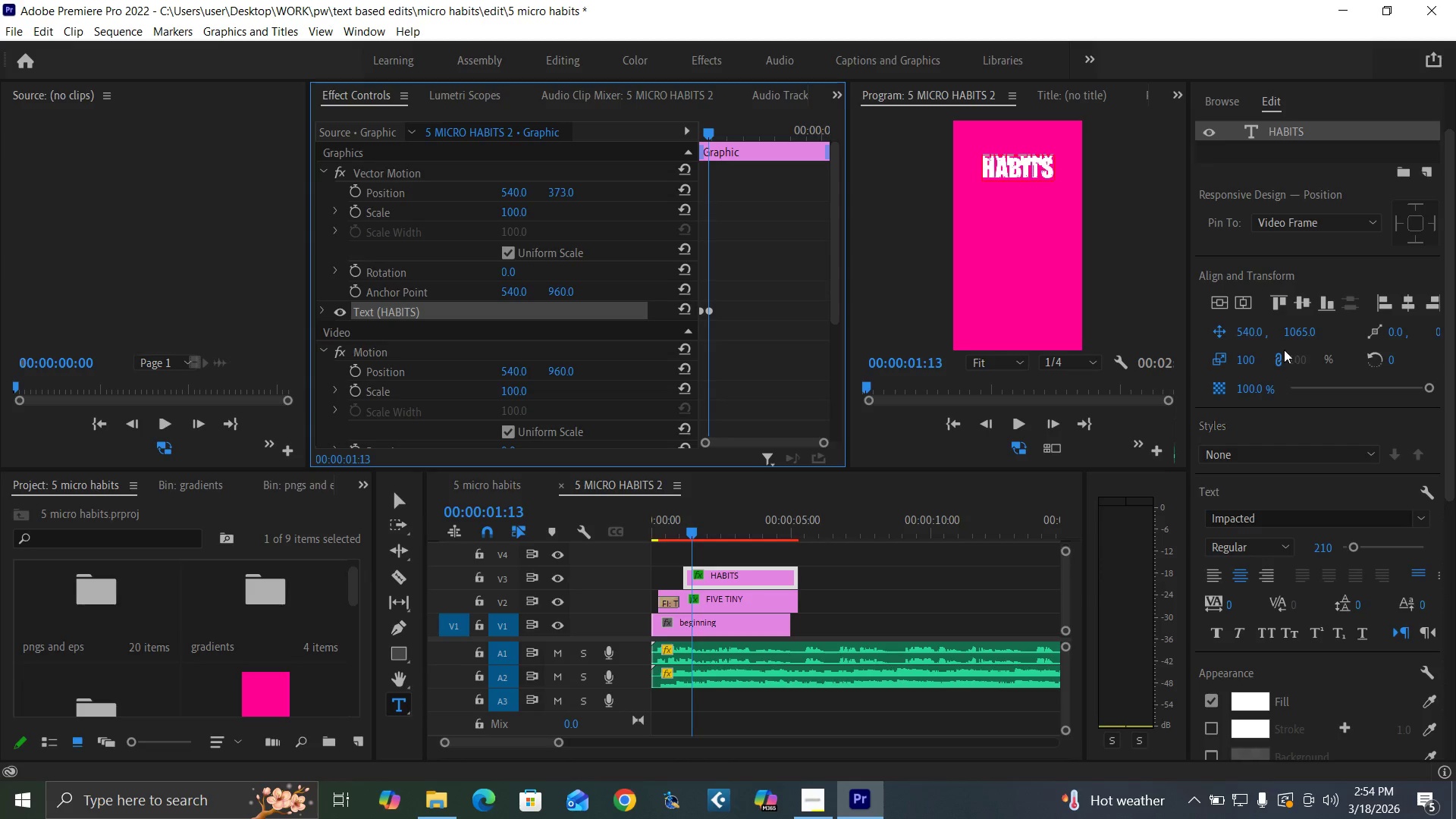 
left_click([1290, 333])
 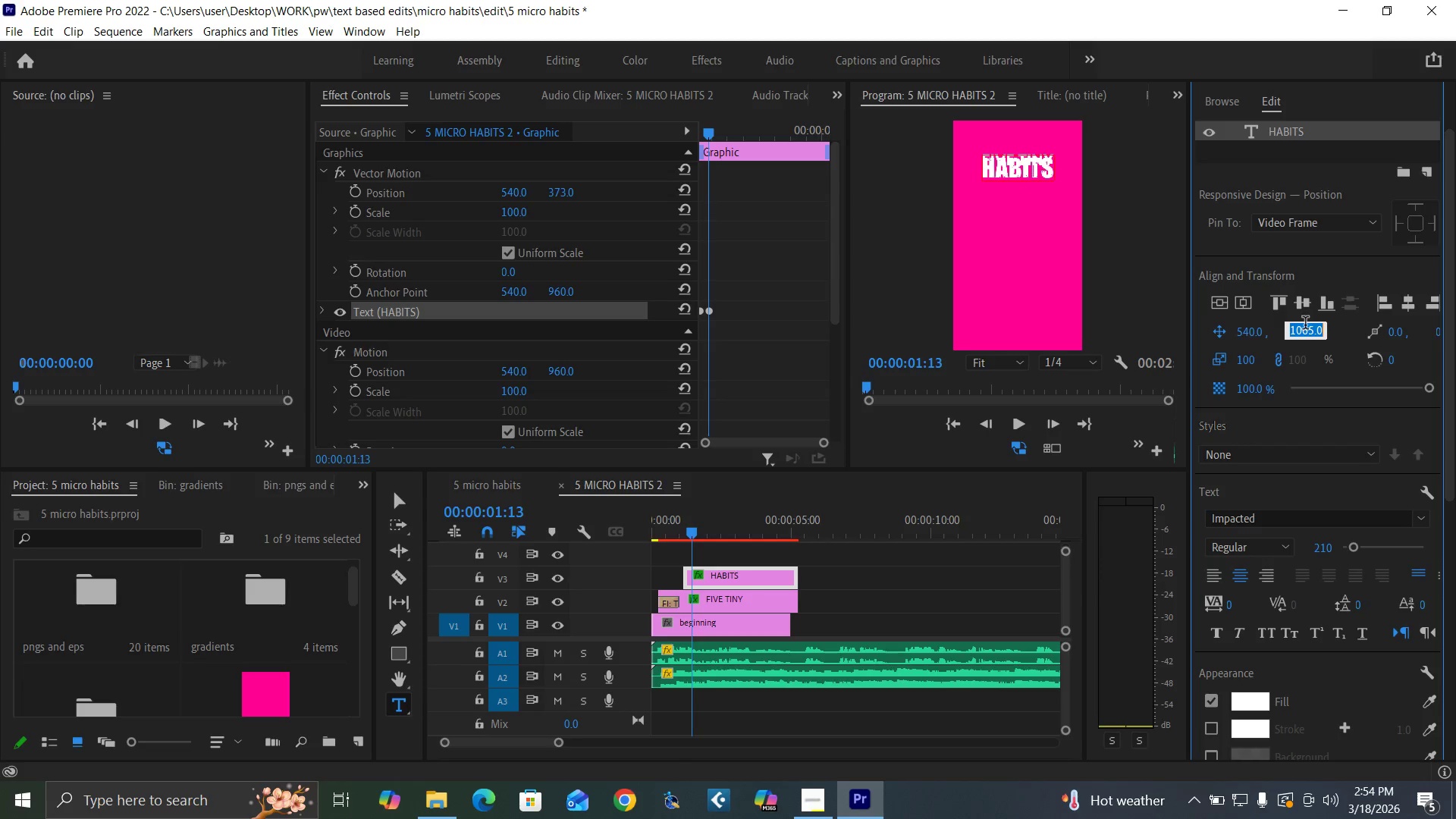 
type(1166)
 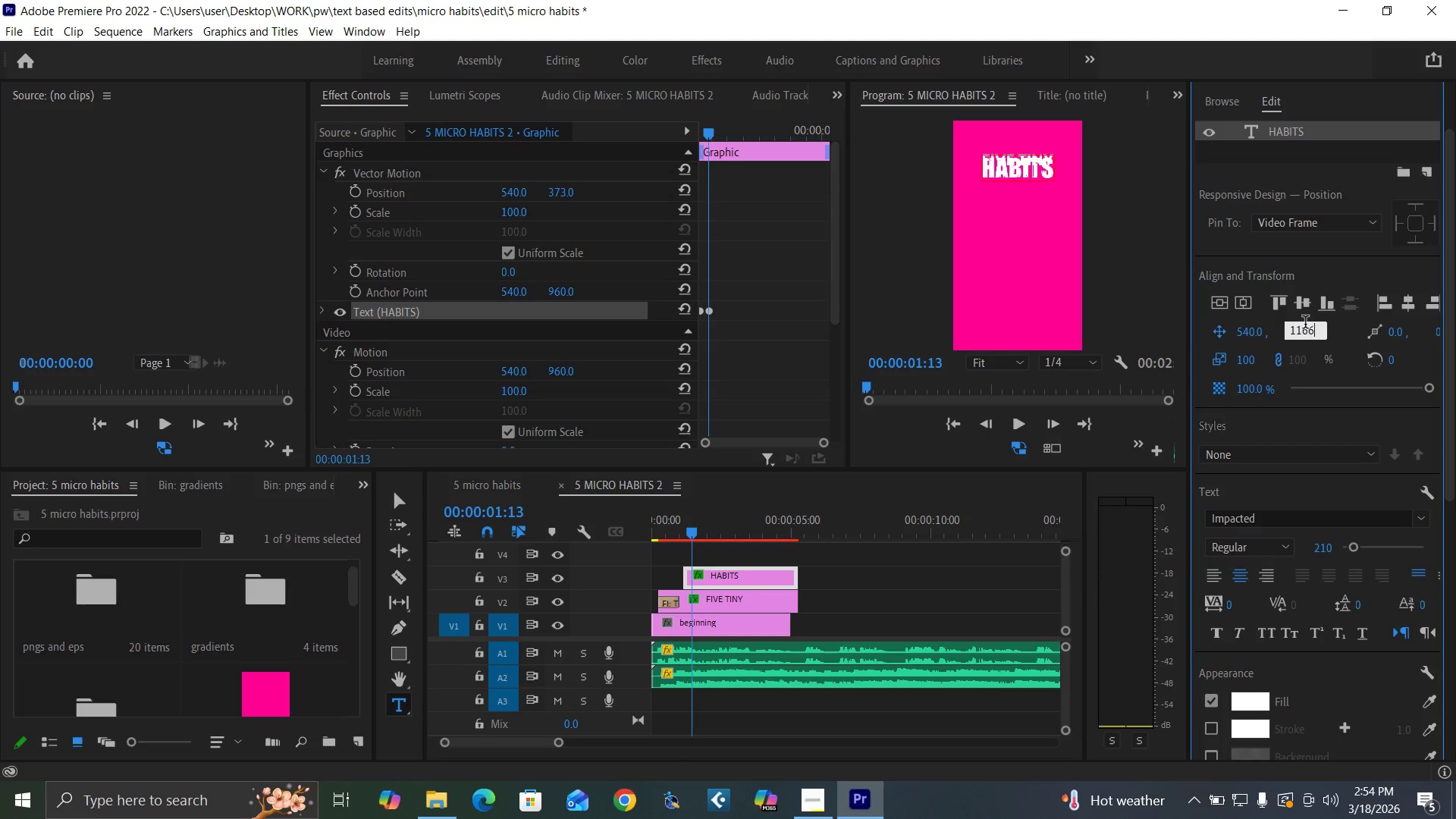 
key(Enter)
 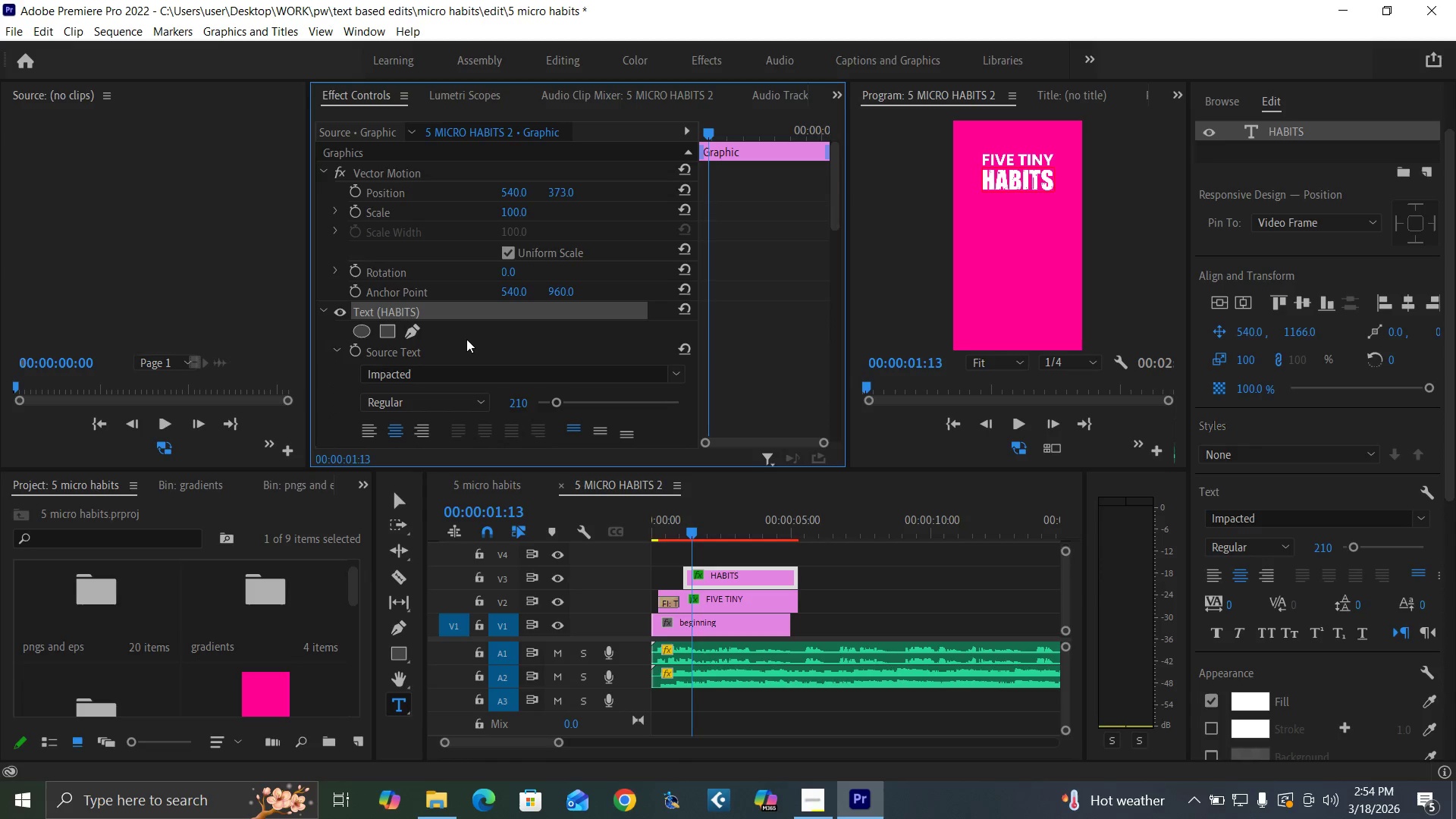 
left_click_drag(start_coordinate=[838, 223], to_coordinate=[841, 377])
 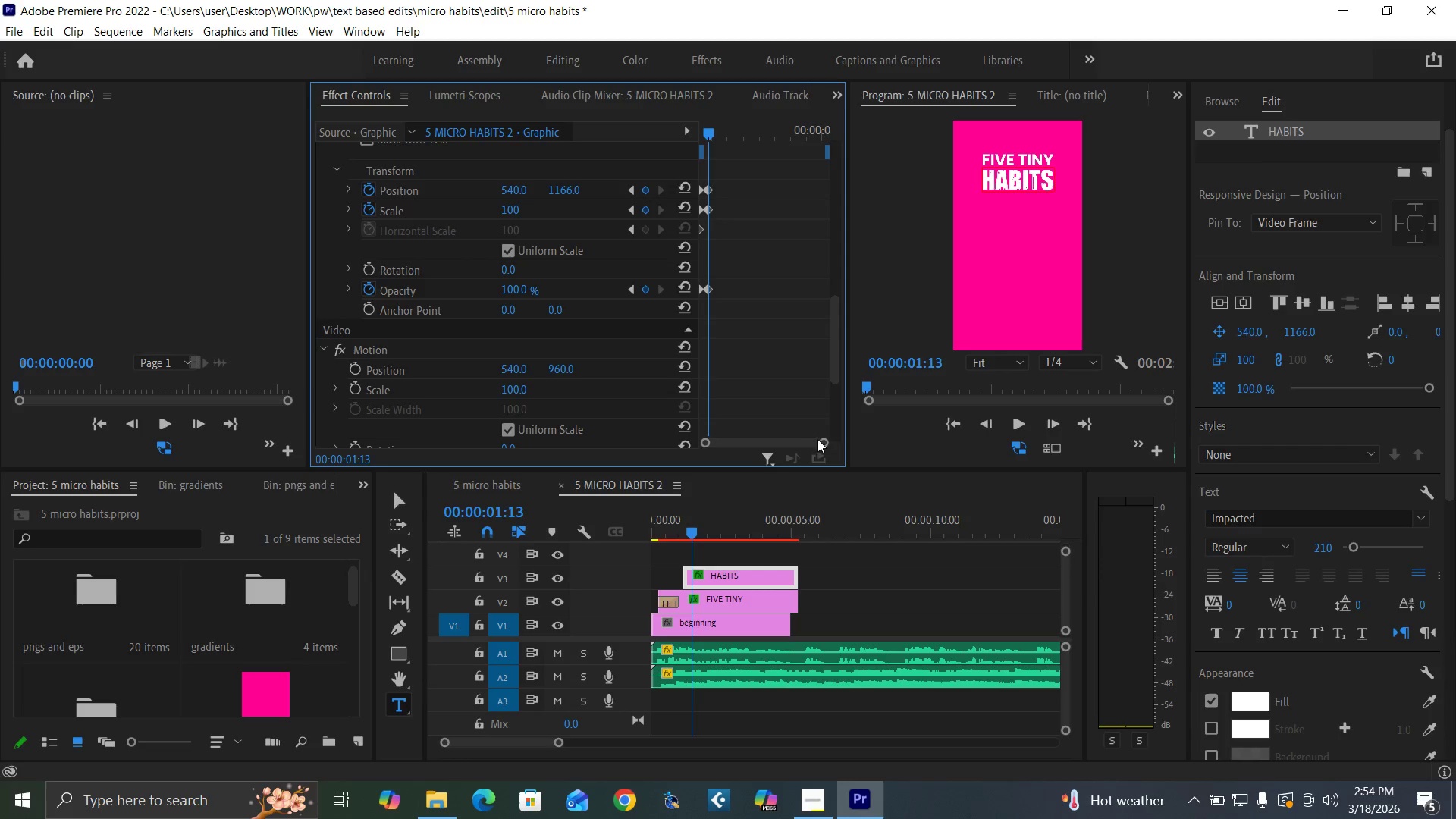 
left_click_drag(start_coordinate=[823, 441], to_coordinate=[799, 441])
 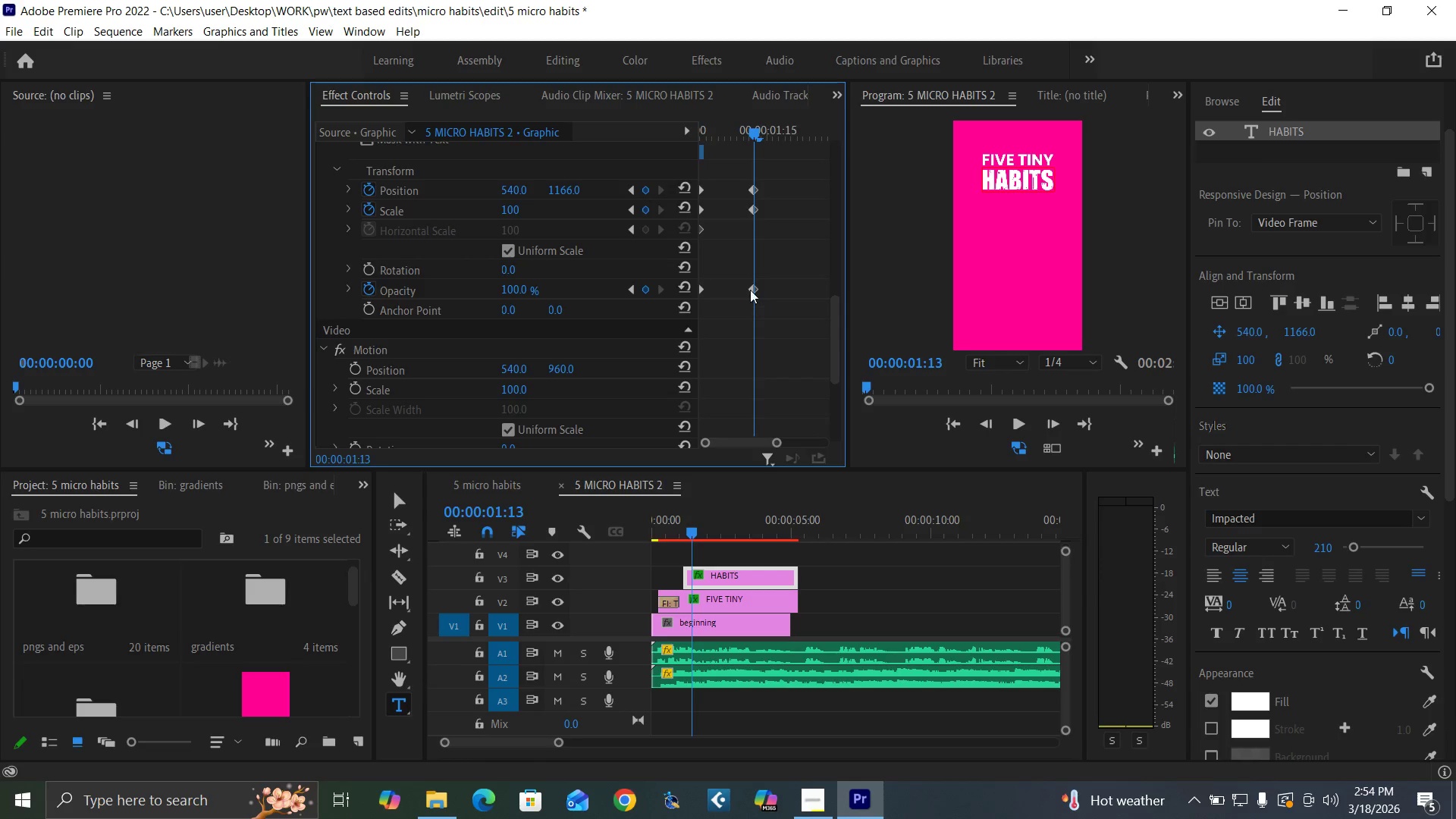 
left_click_drag(start_coordinate=[754, 287], to_coordinate=[720, 284])
 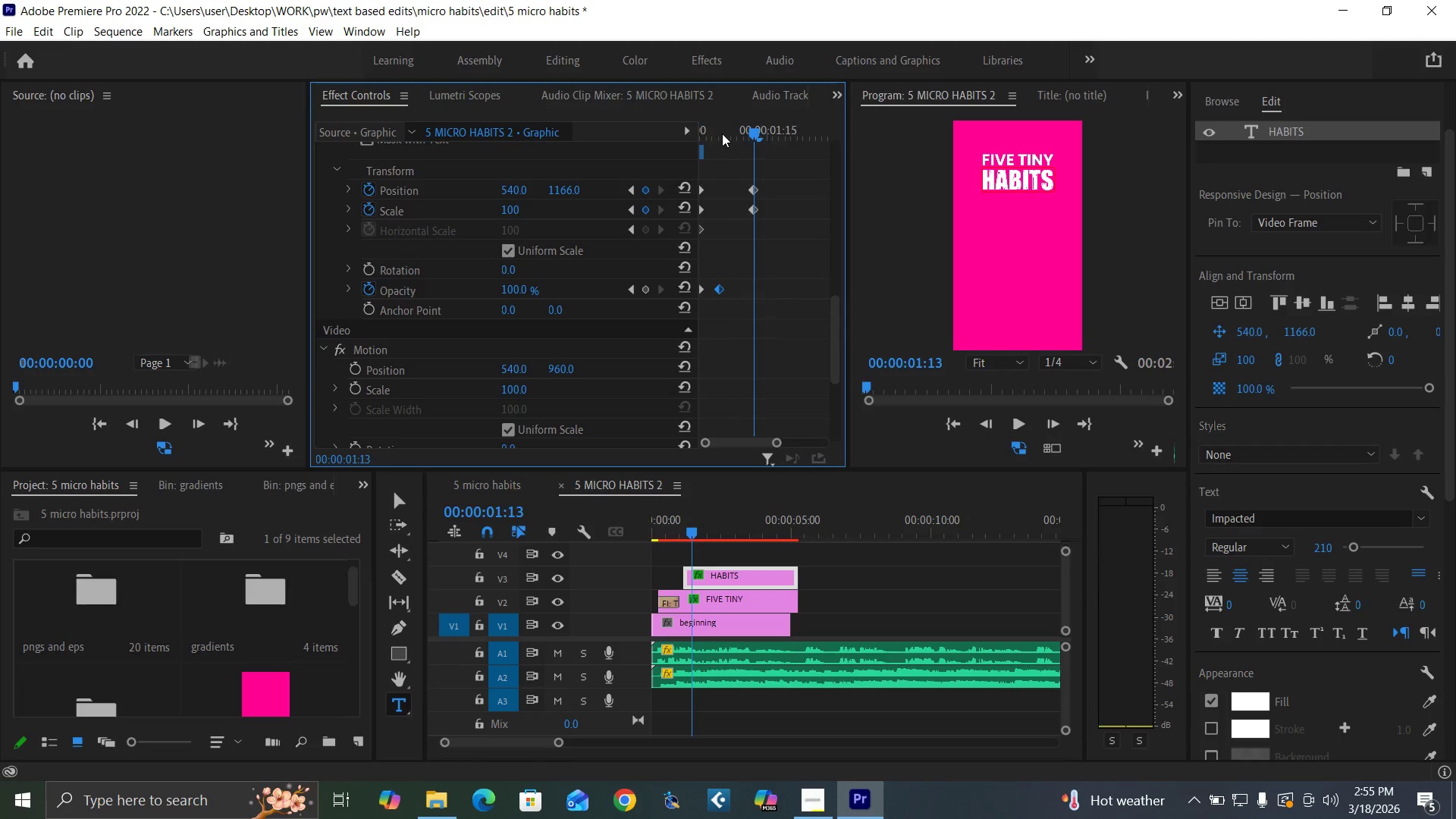 
left_click_drag(start_coordinate=[723, 124], to_coordinate=[626, 221])
 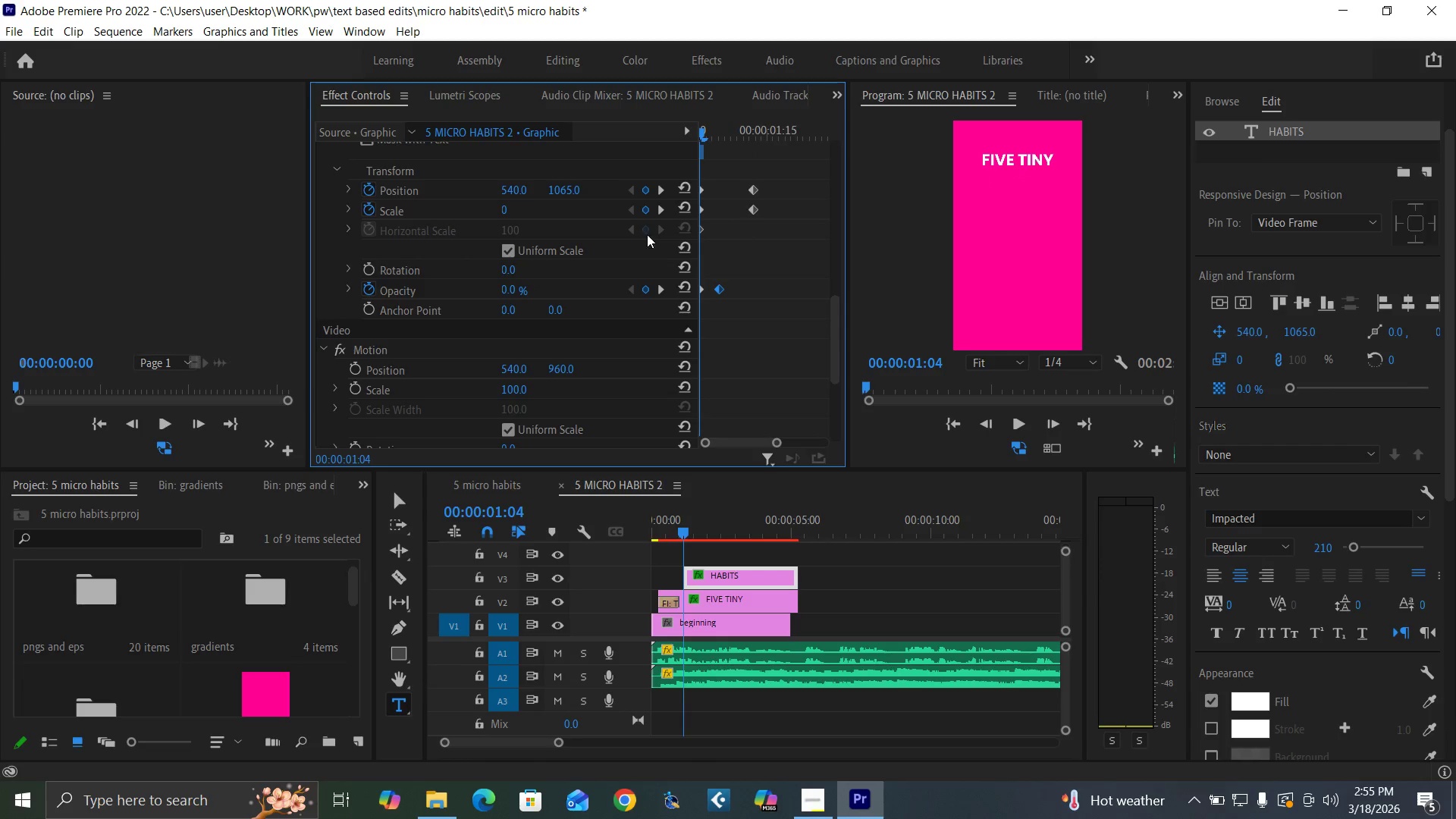 
key(Space)
 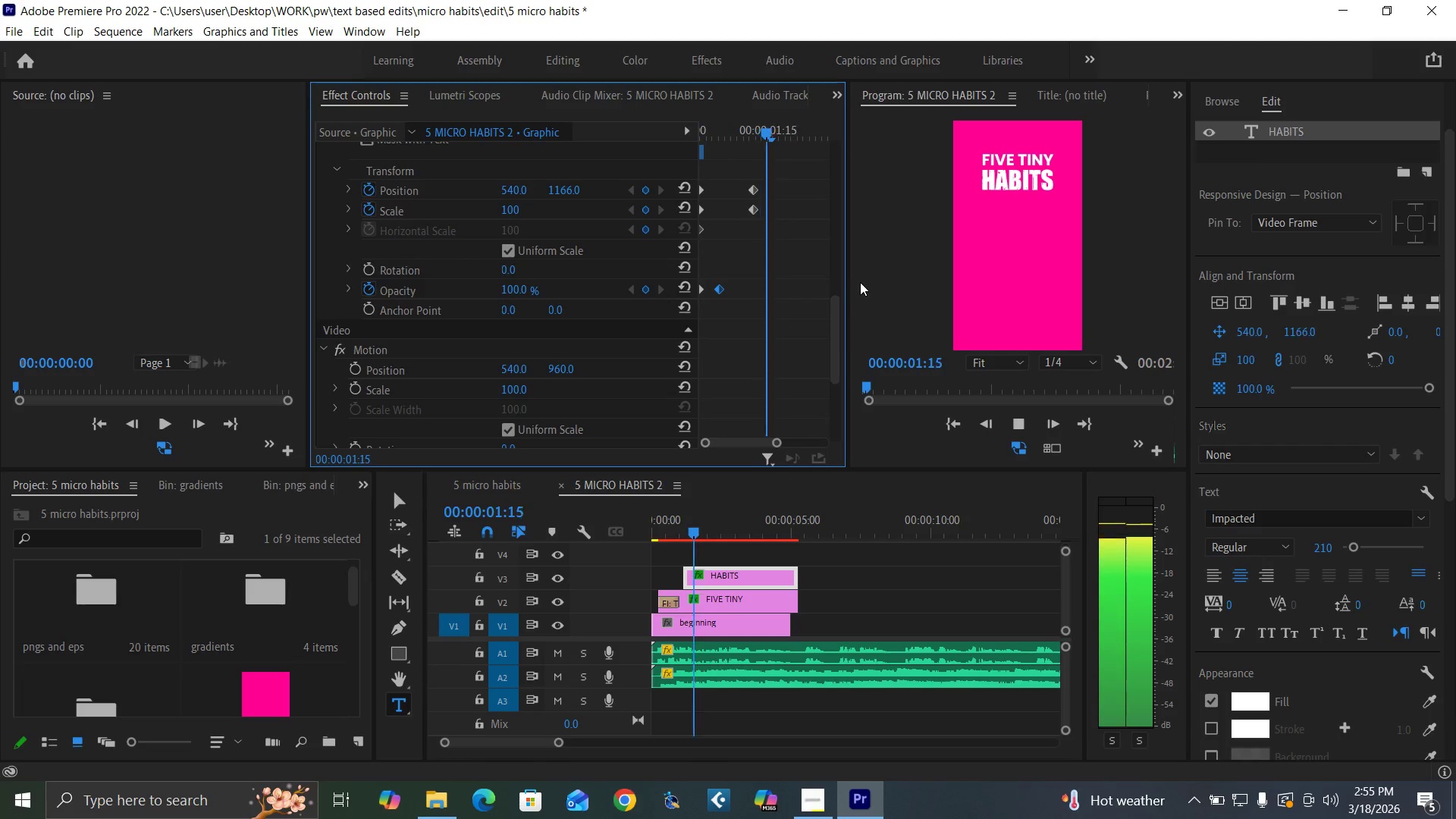 
key(Space)
 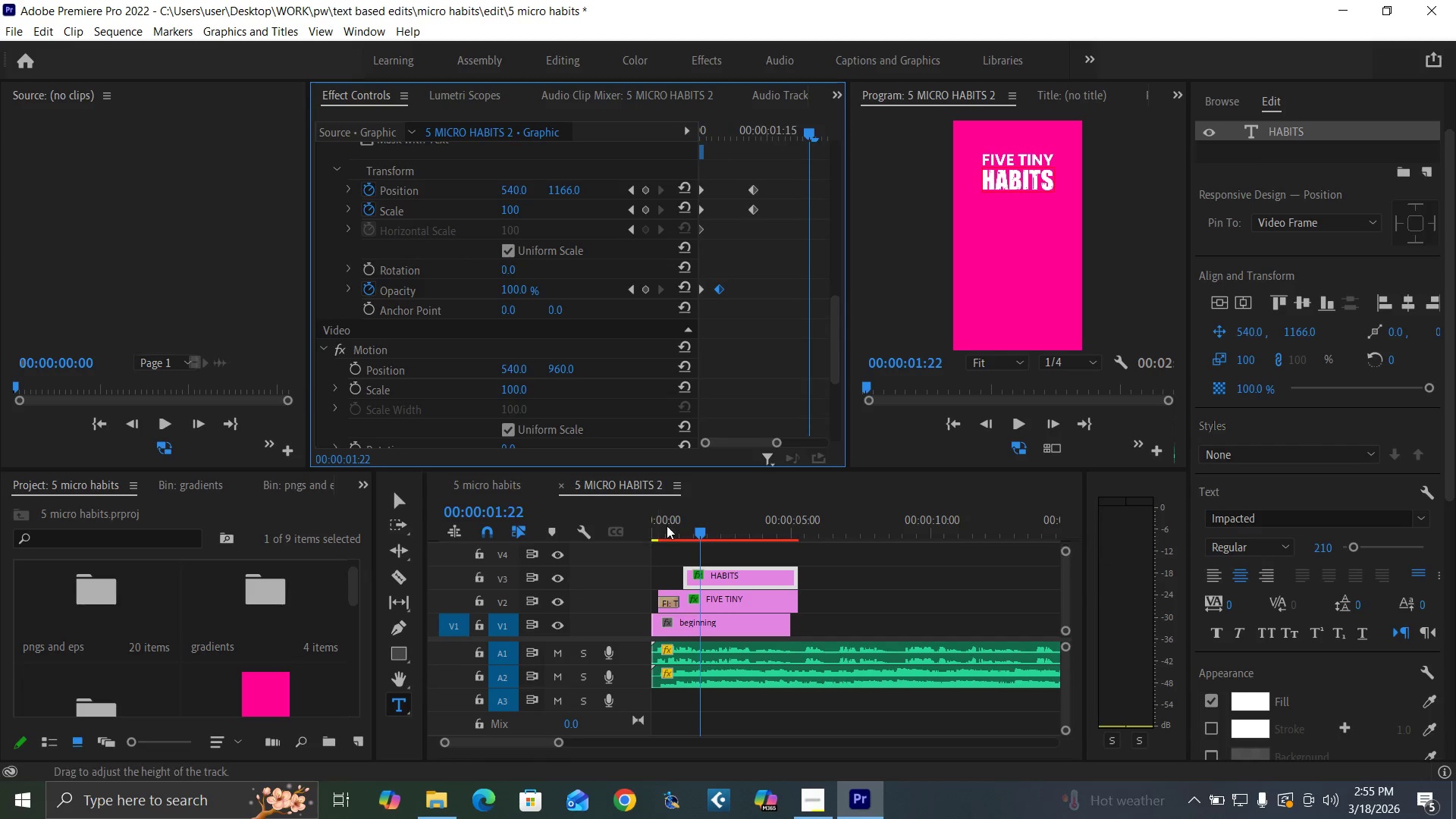 
left_click_drag(start_coordinate=[682, 527], to_coordinate=[613, 578])
 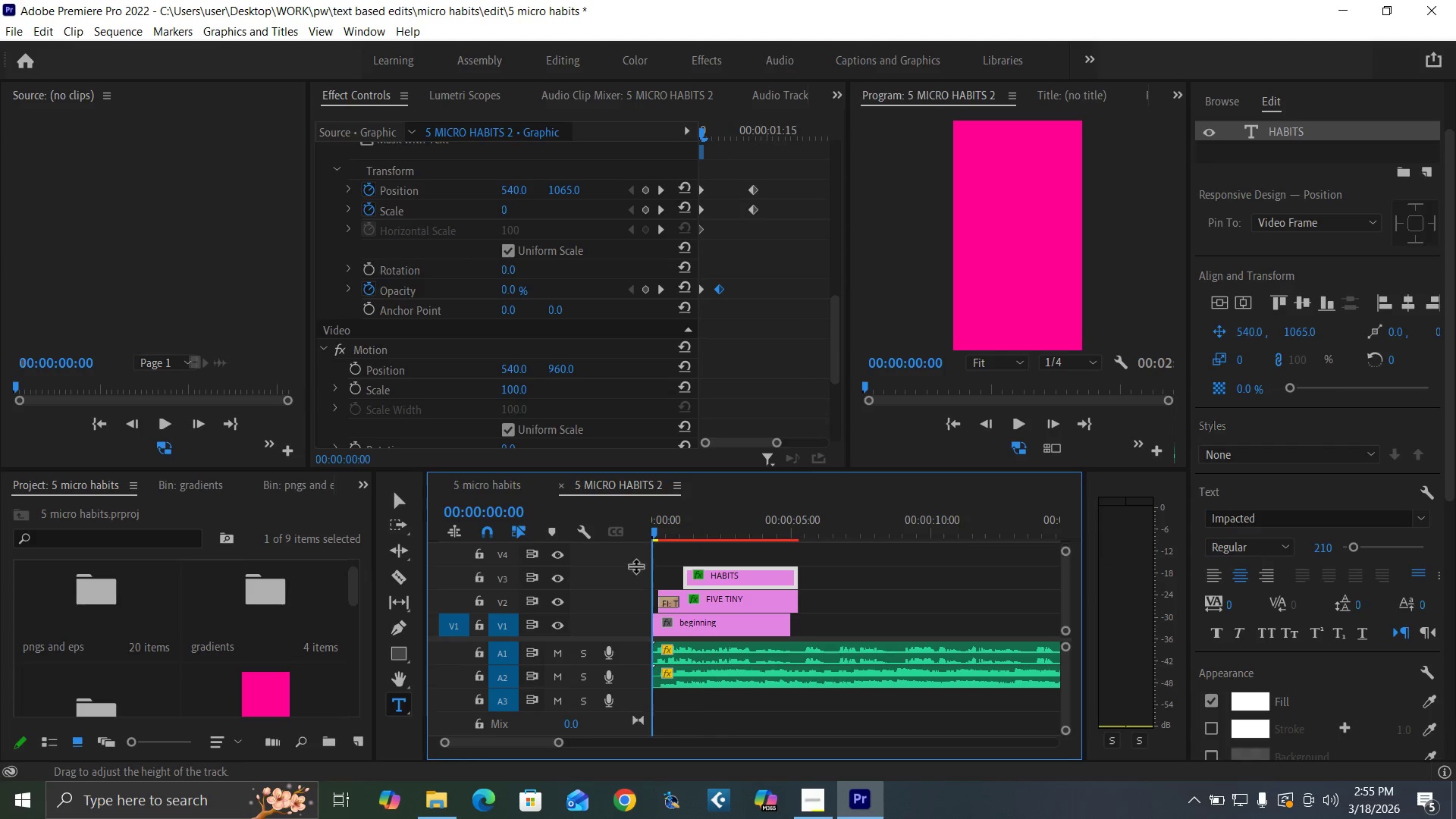 
key(Control+S)
 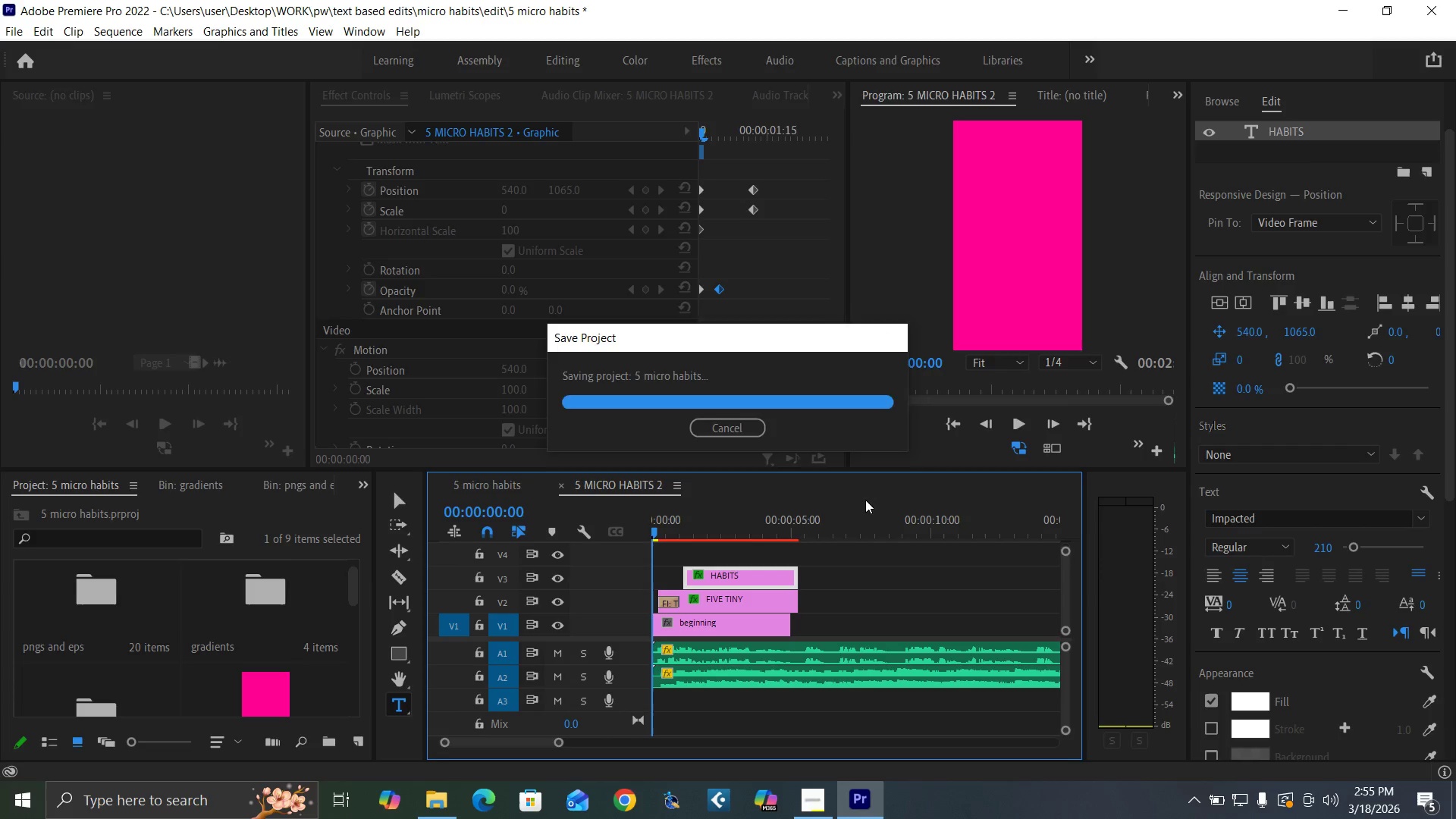 
key(Space)
 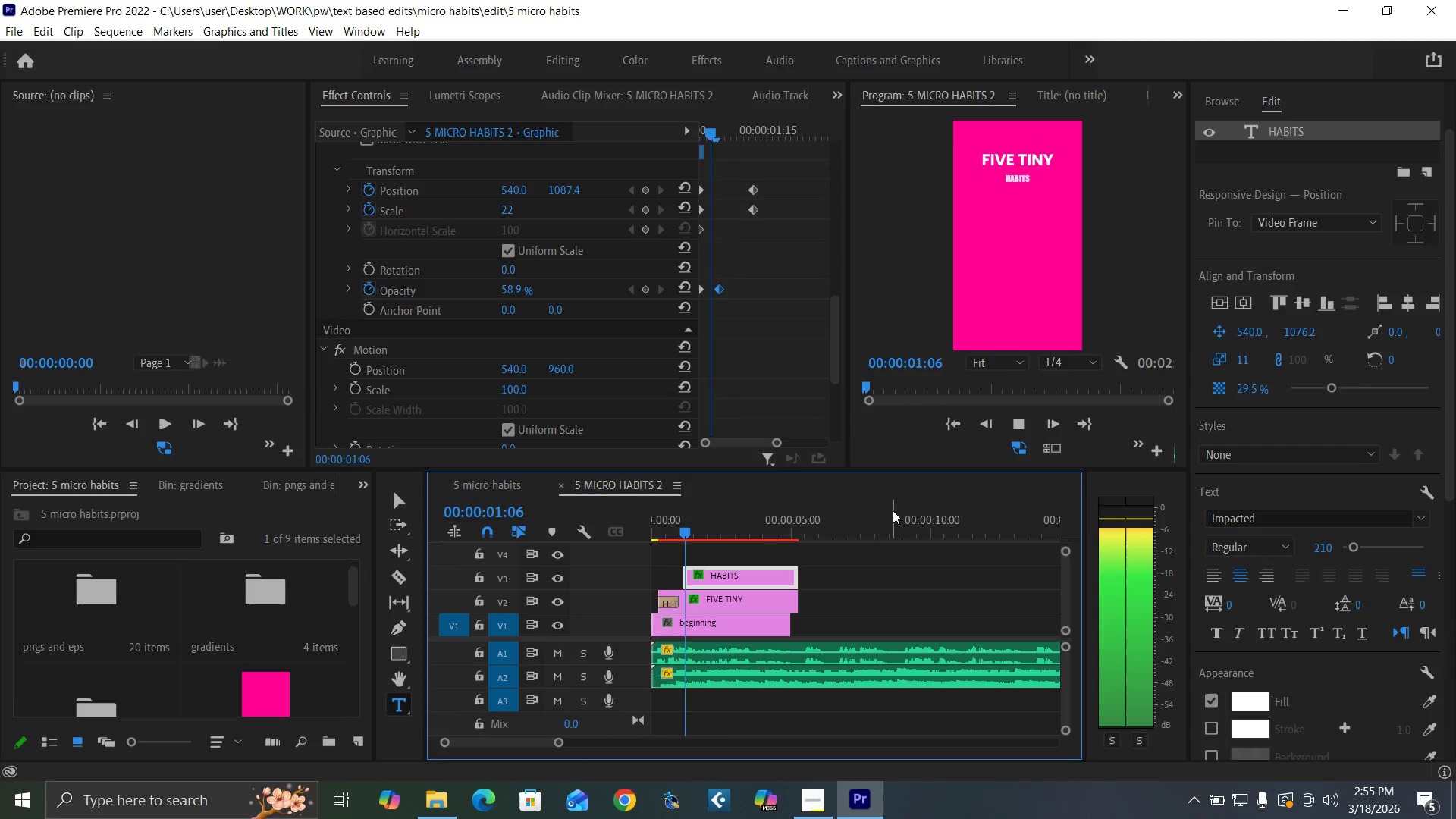 
key(Space)
 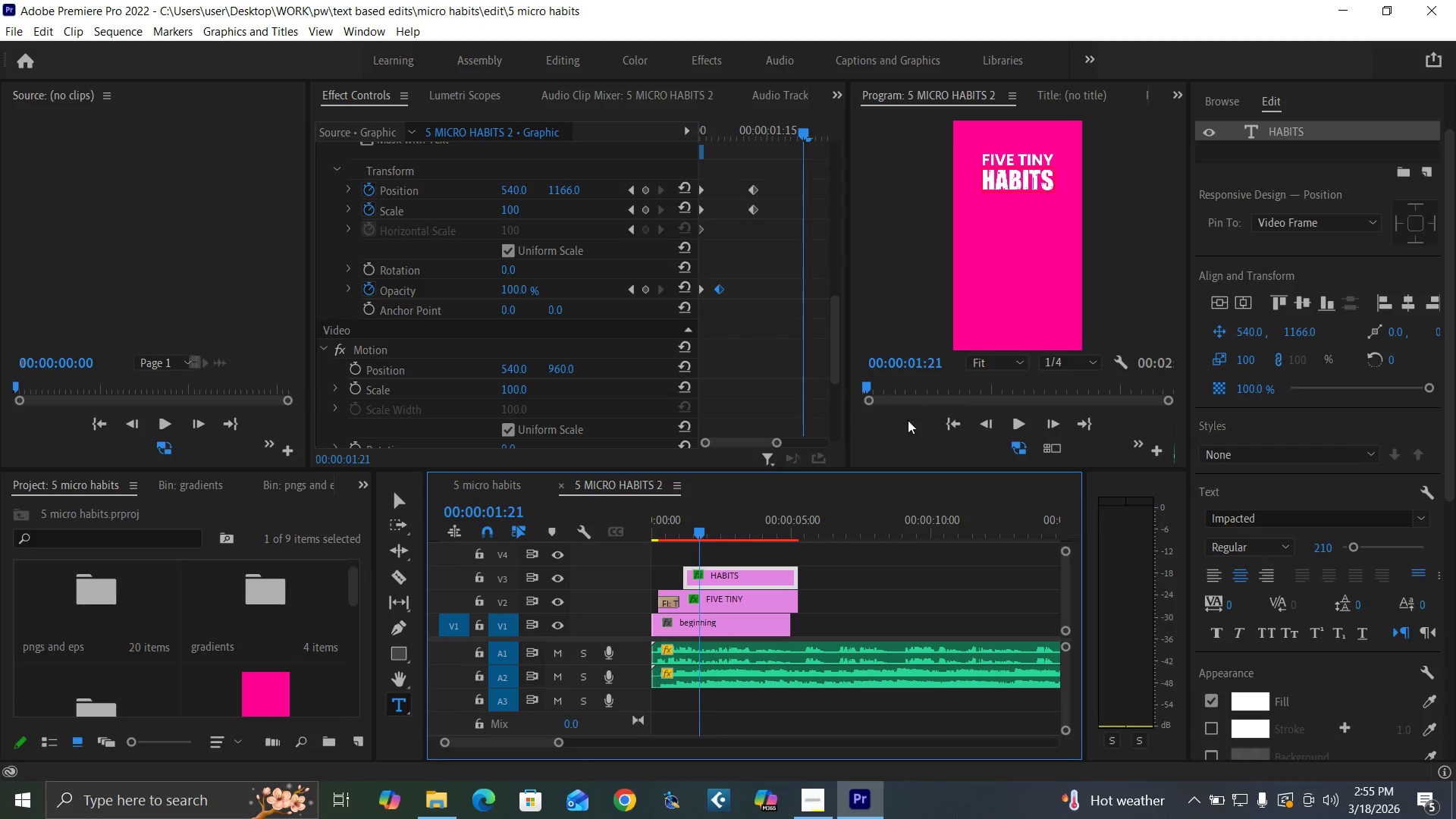 
hold_key(key=ControlLeft, duration=1.5)
 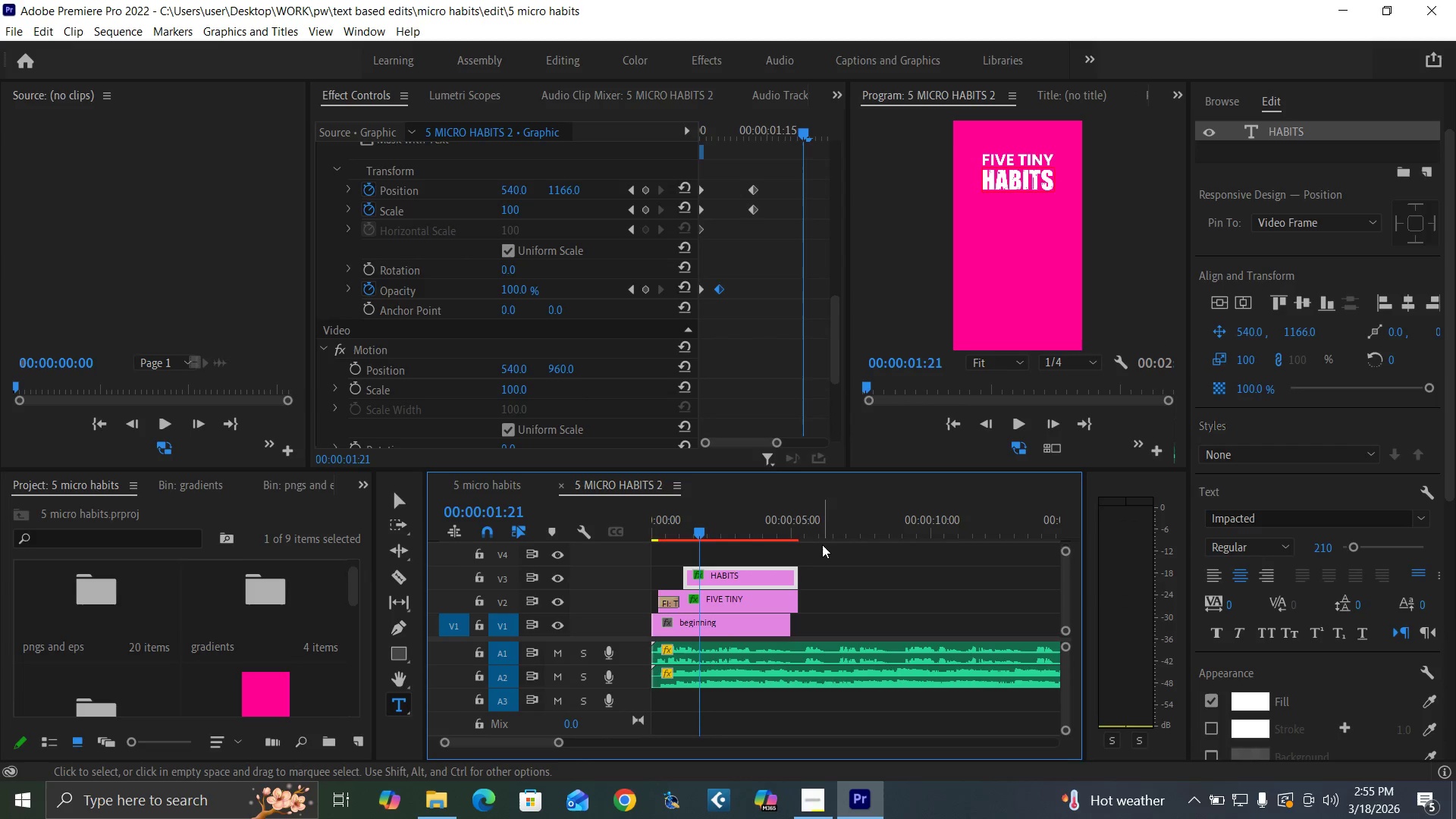 
key(Control+S)
 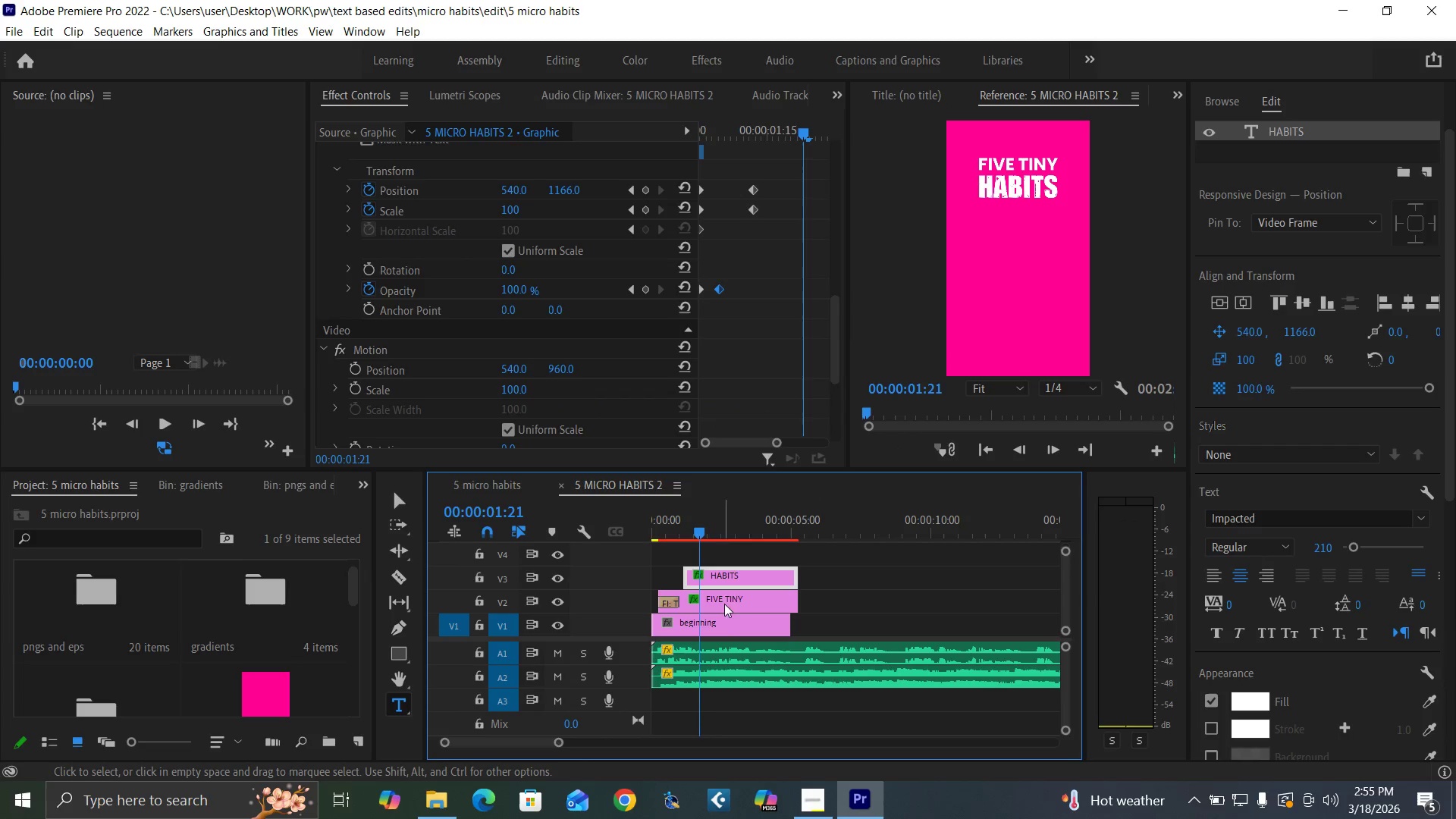 
key(Enter)
 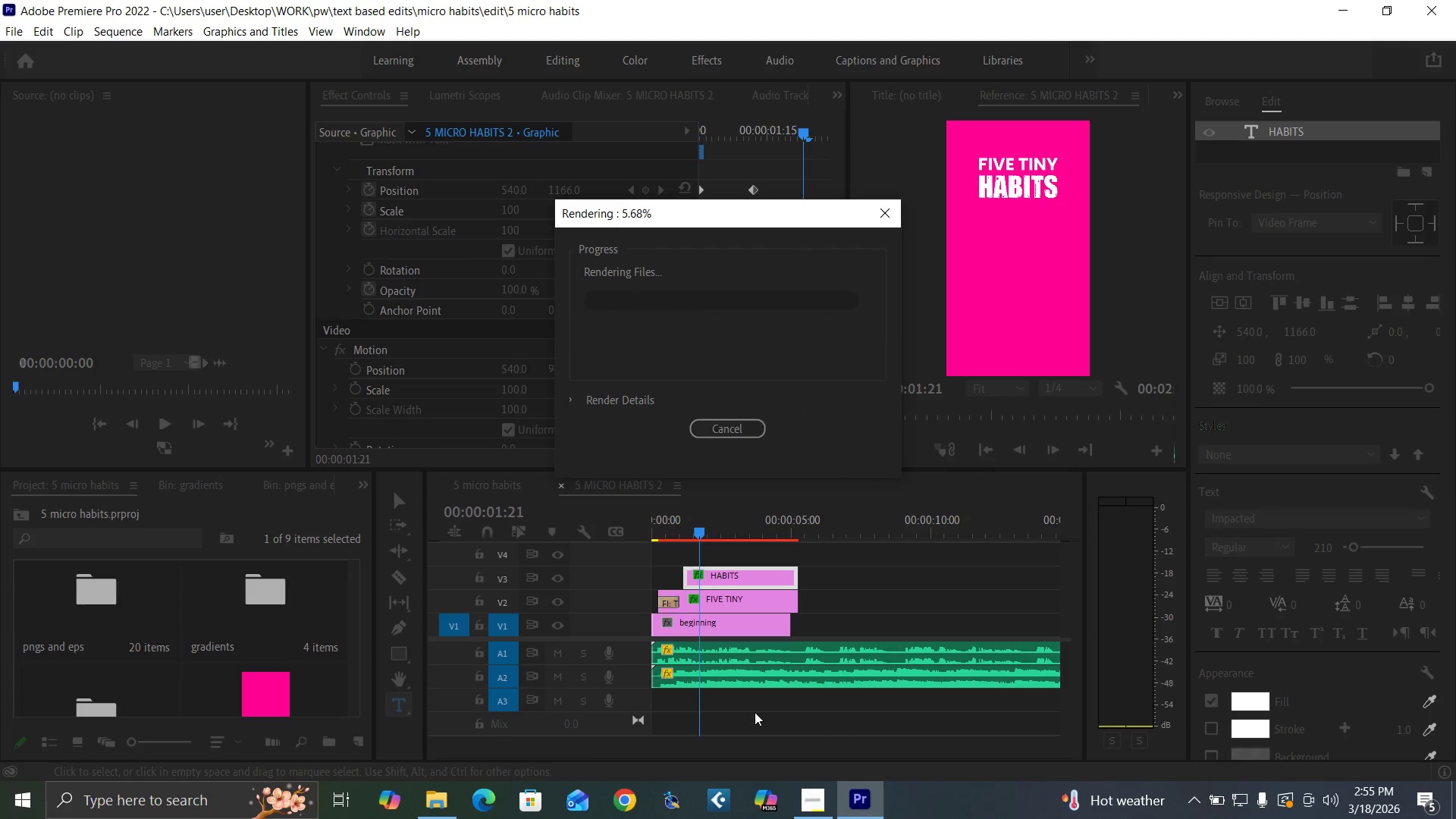 
left_click([808, 802])
 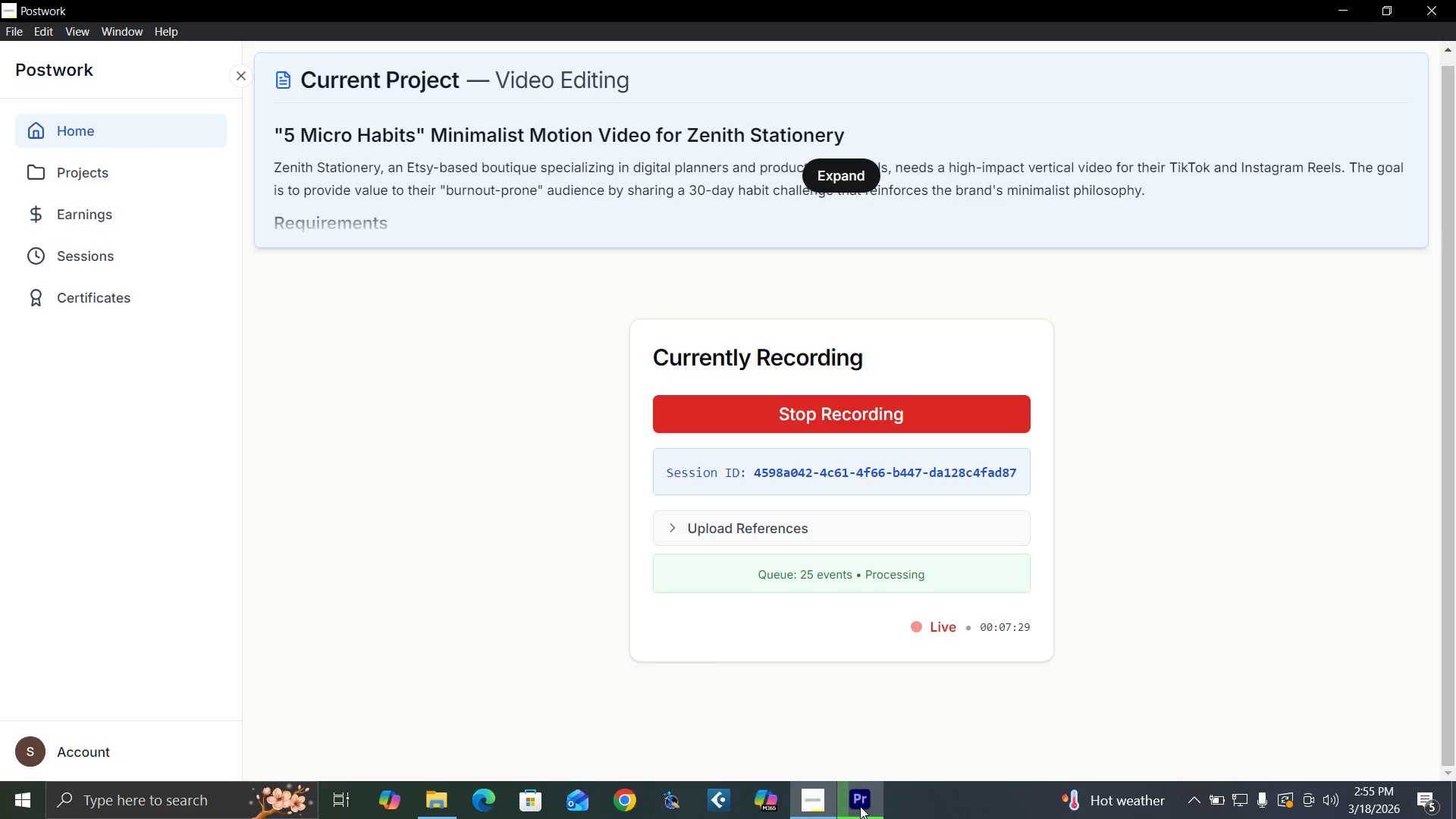 
left_click([860, 806])